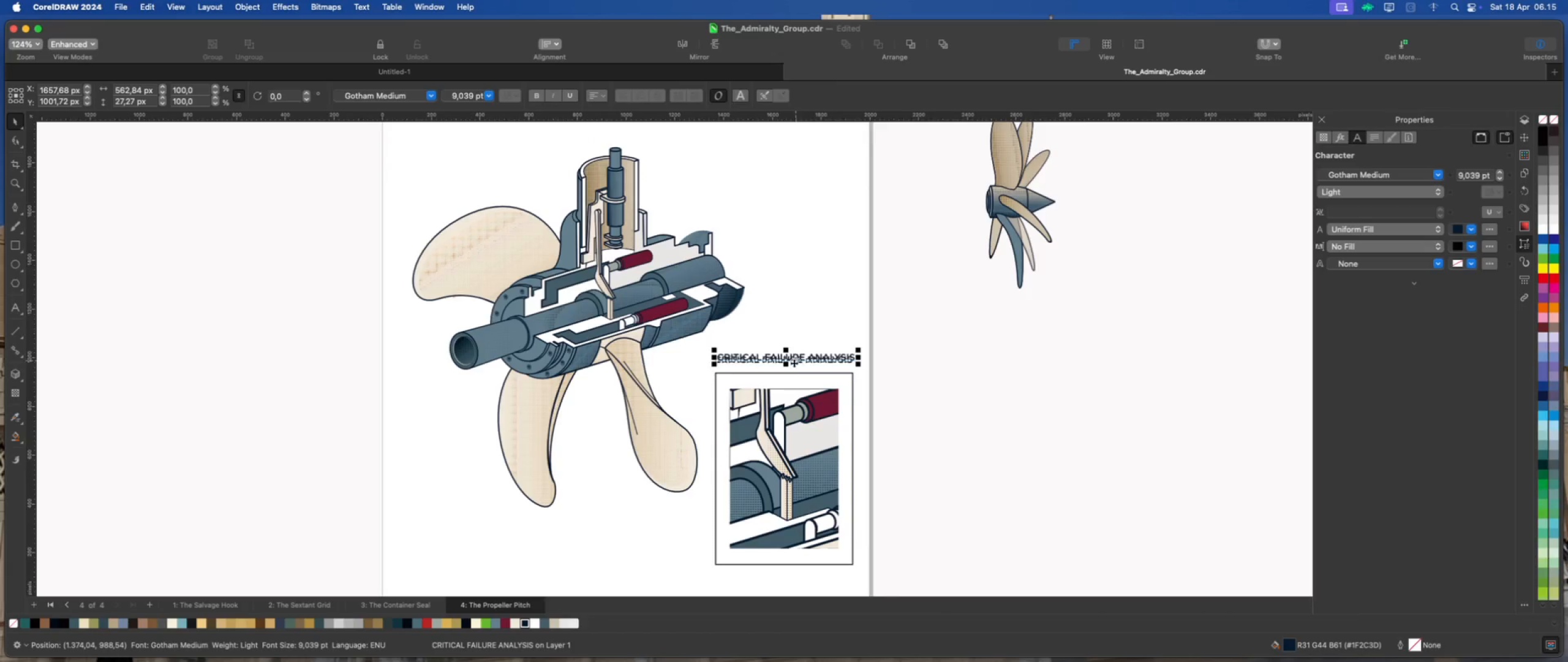 
scroll: coordinate [791, 371], scroll_direction: down, amount: 1.0
 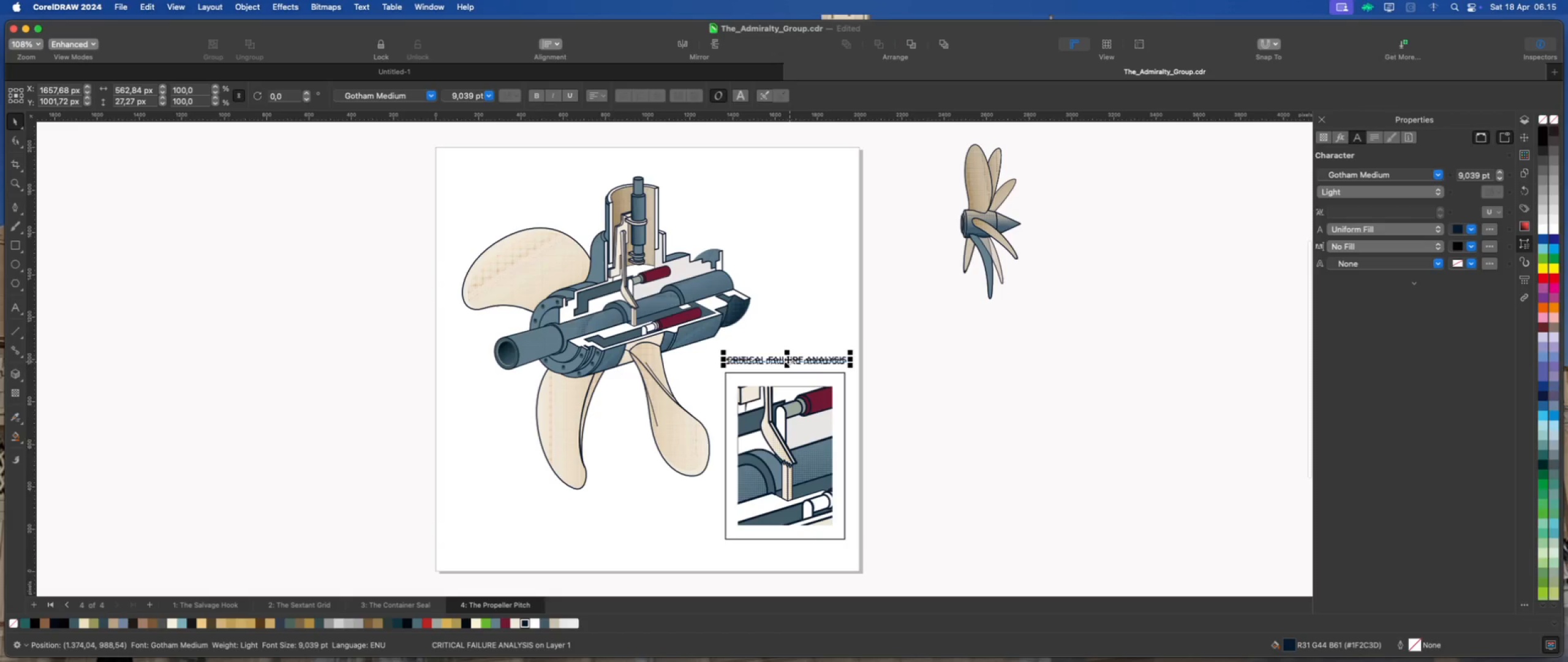 
left_click_drag(start_coordinate=[786, 357], to_coordinate=[797, 173])
 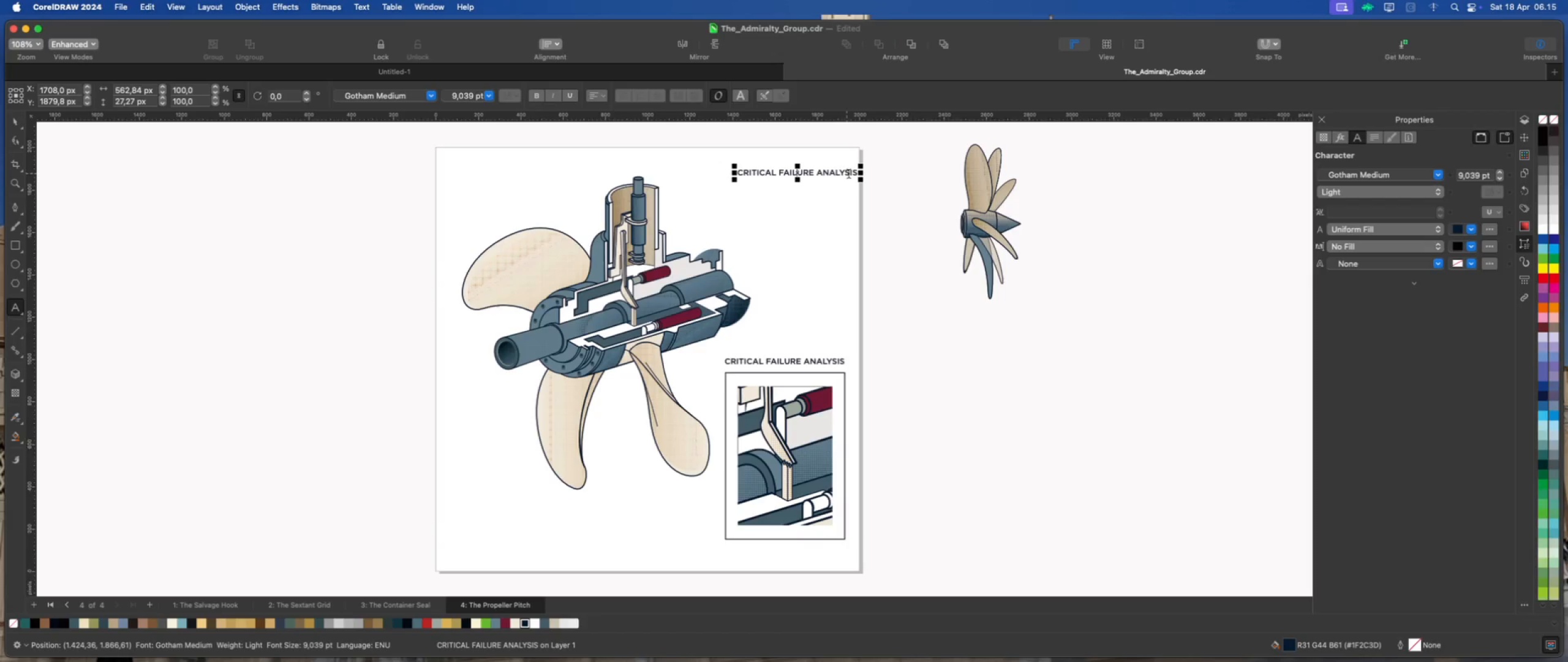 
left_click_drag(start_coordinate=[856, 171], to_coordinate=[732, 167])
 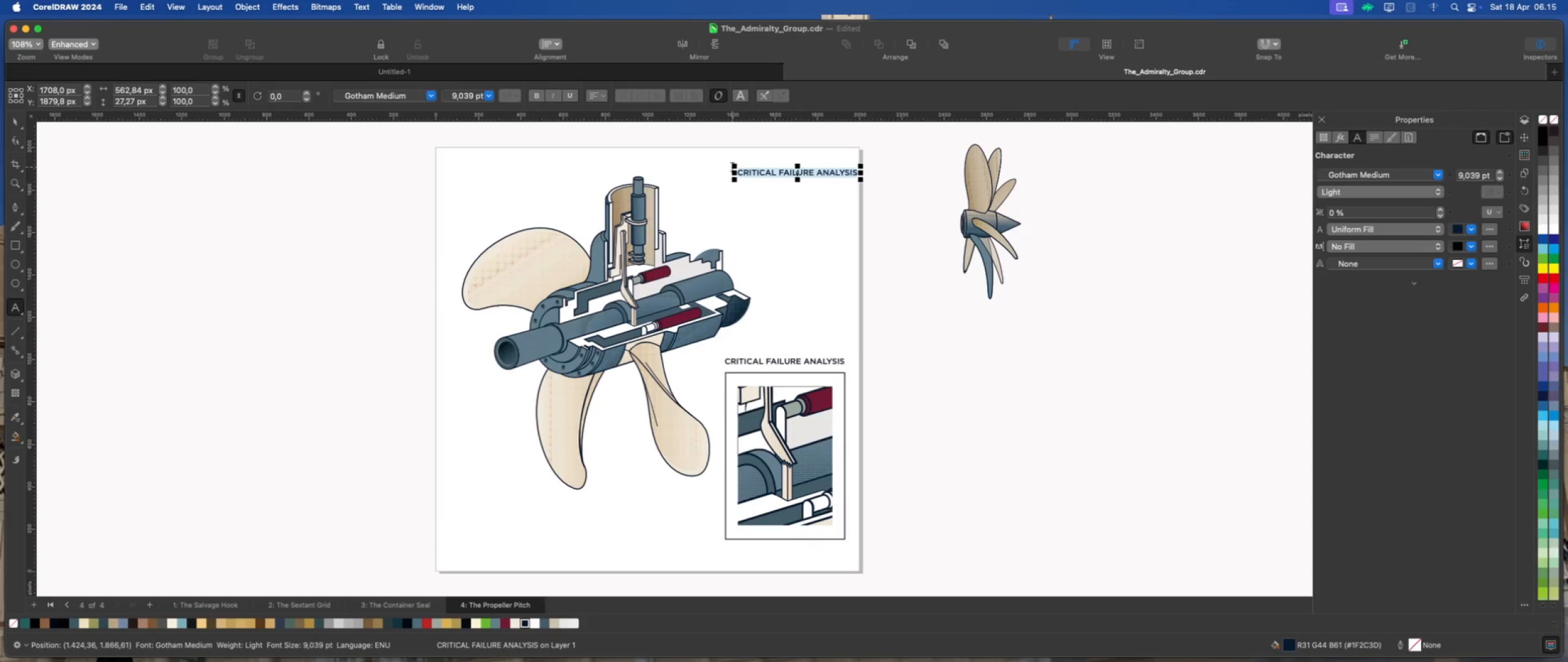 
type(PITCH RANGE DIAGRAM)
 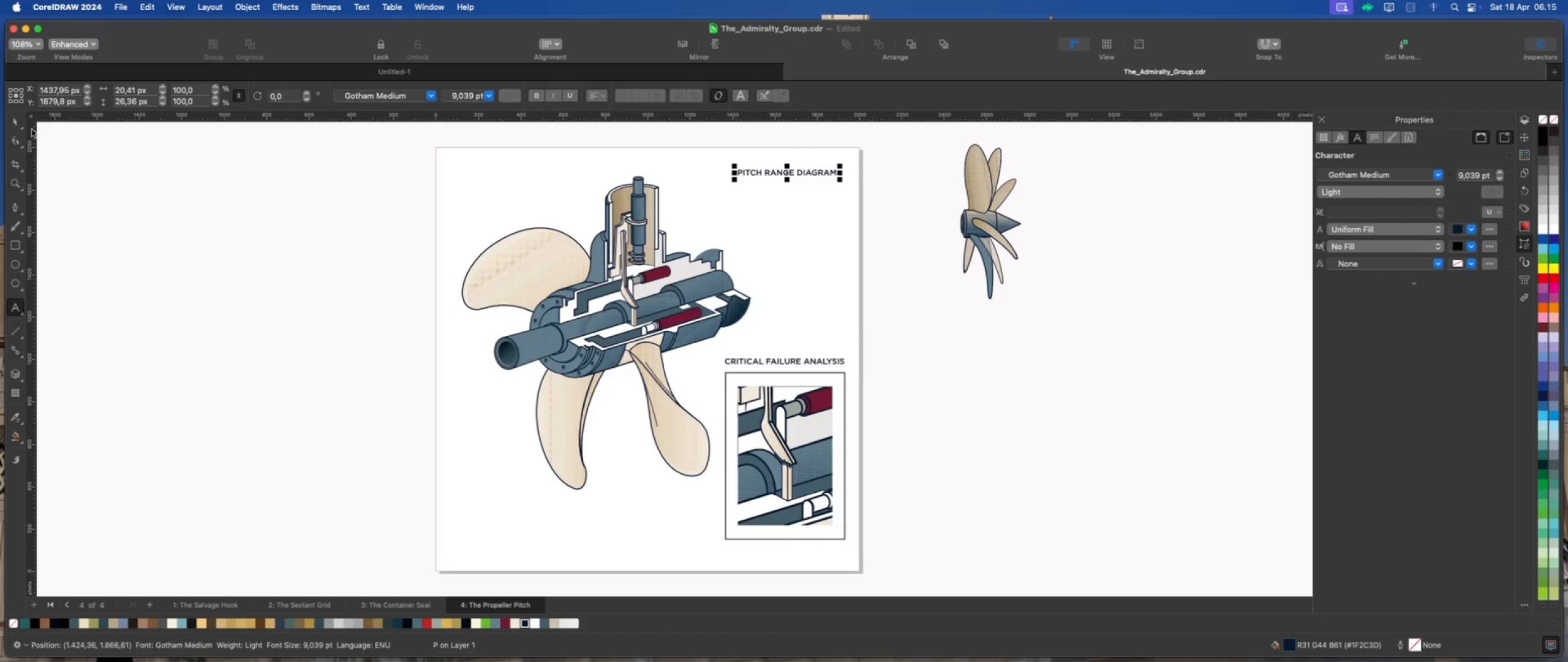 
left_click([17, 121])
 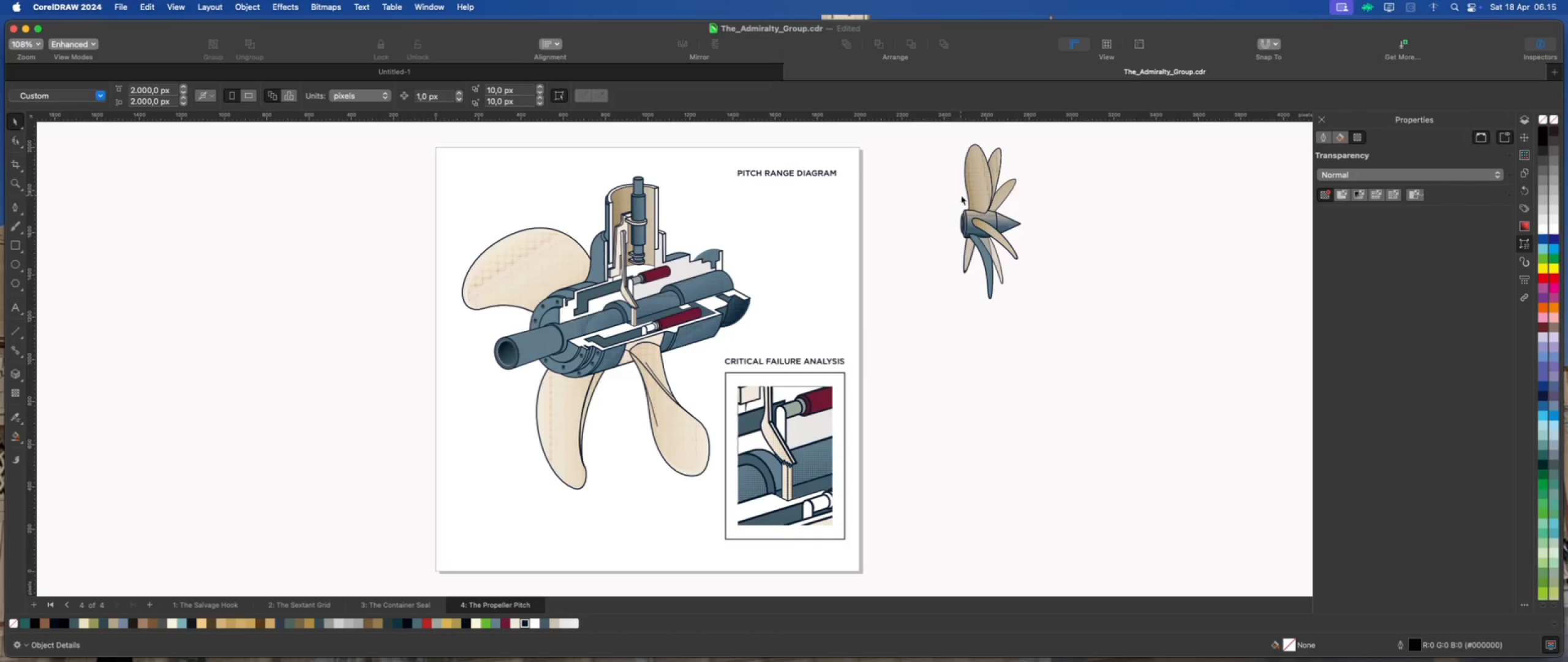 
left_click([976, 200])
 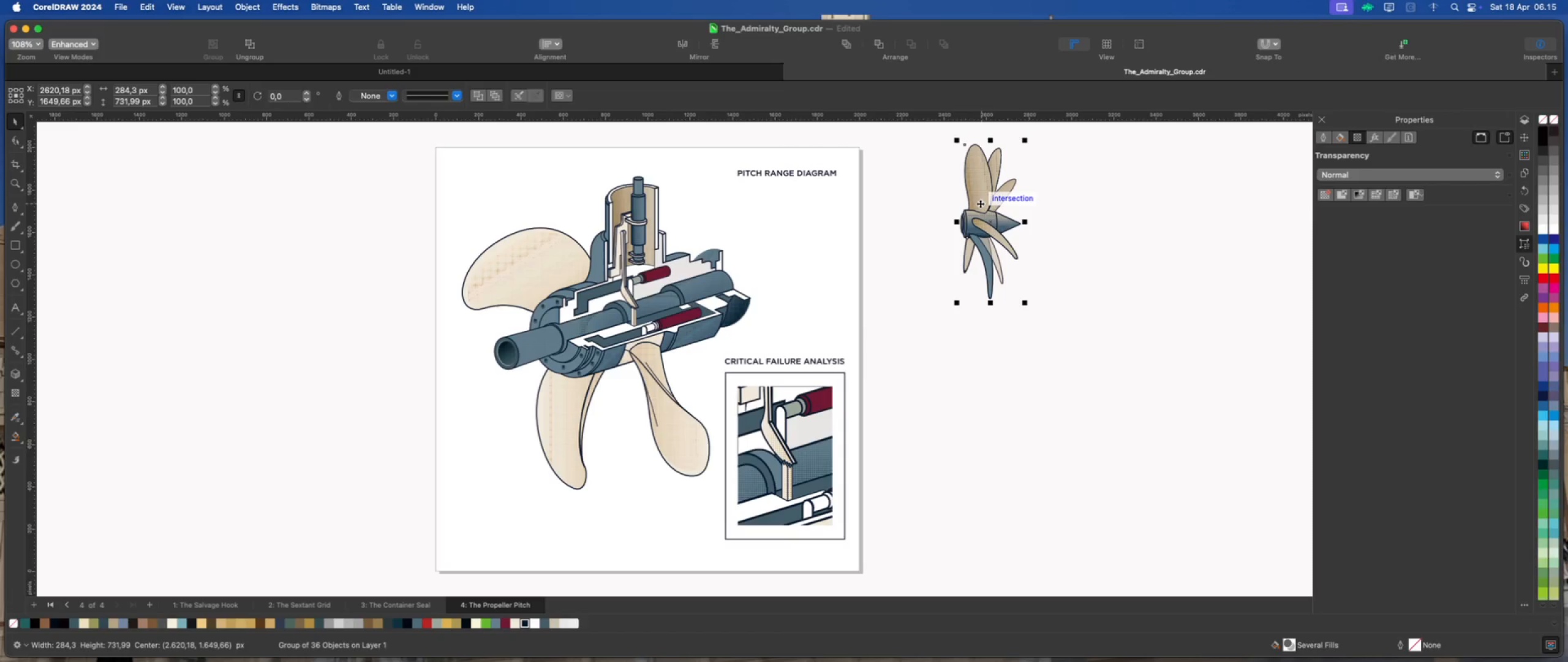 
left_click_drag(start_coordinate=[980, 203], to_coordinate=[791, 240])
 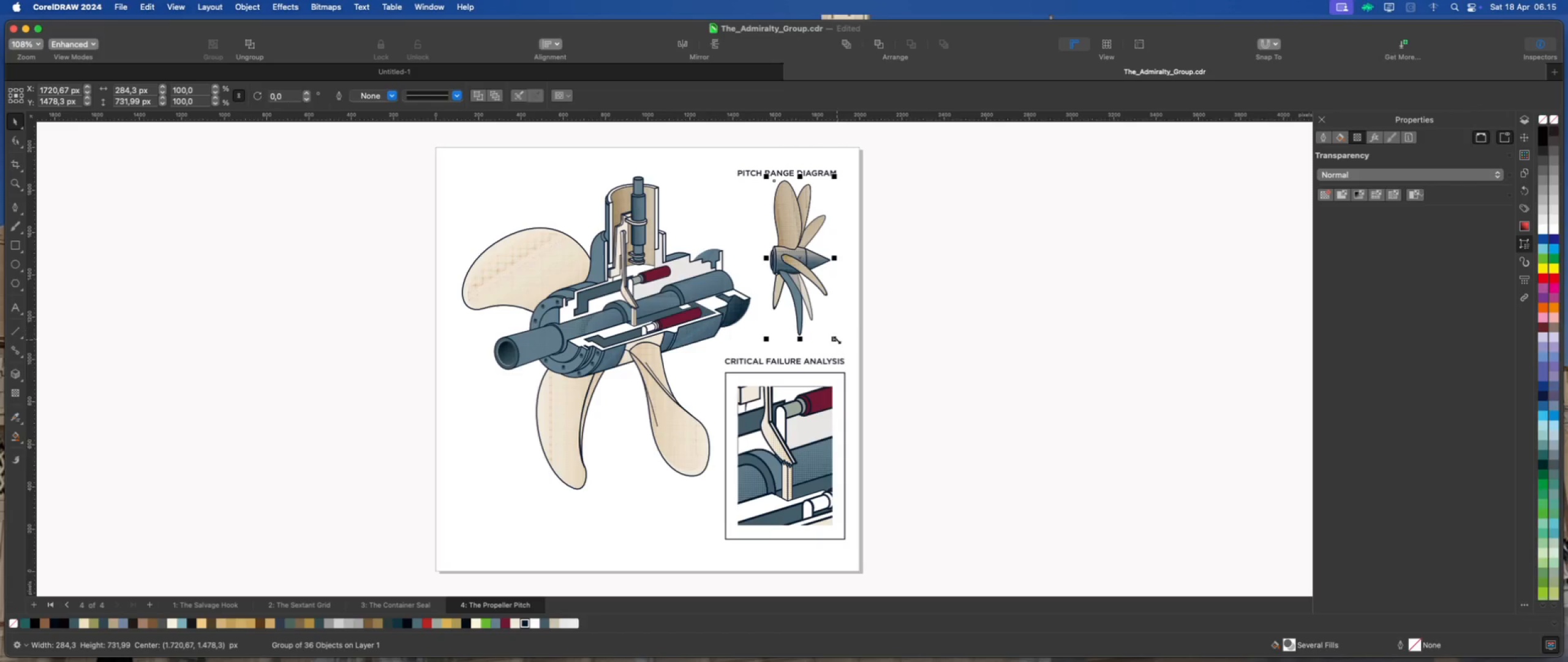 
left_click_drag(start_coordinate=[835, 340], to_coordinate=[826, 318])
 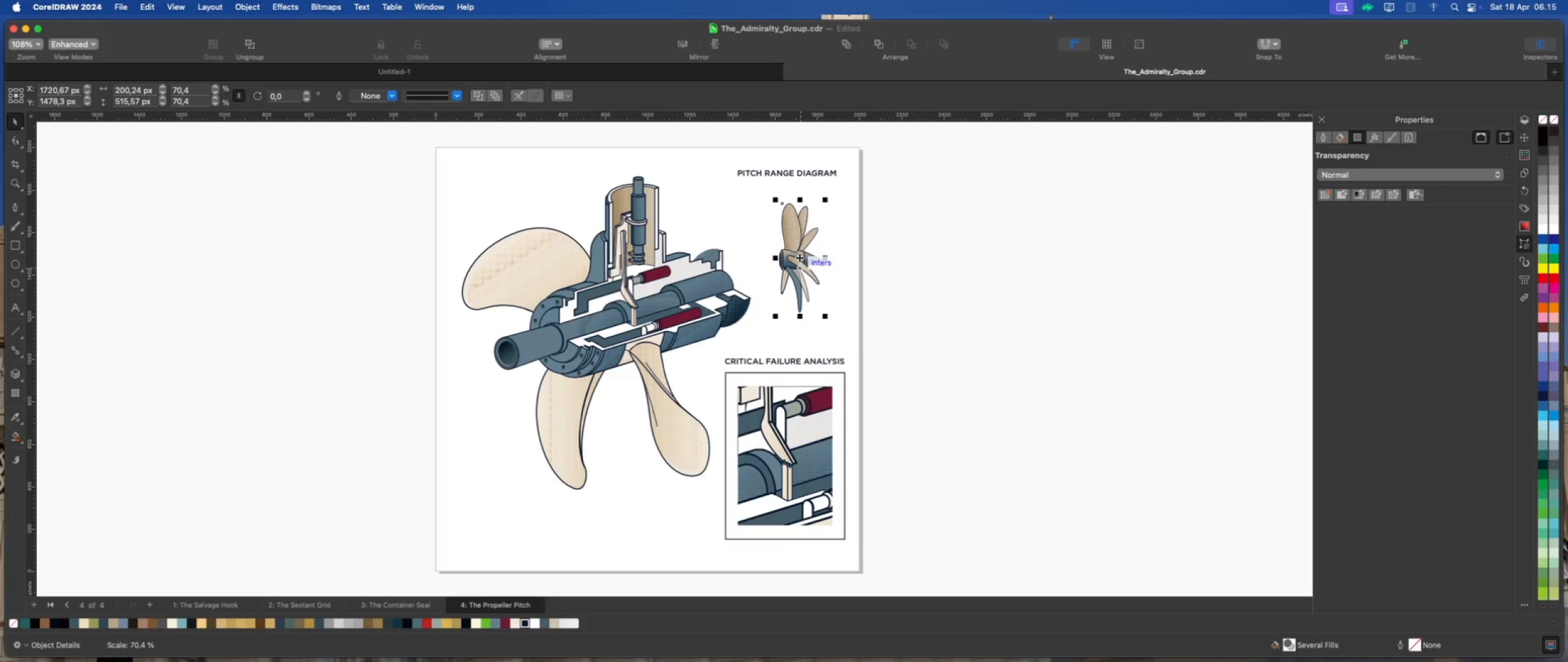 
hold_key(key=ShiftLeft, duration=2.85)
 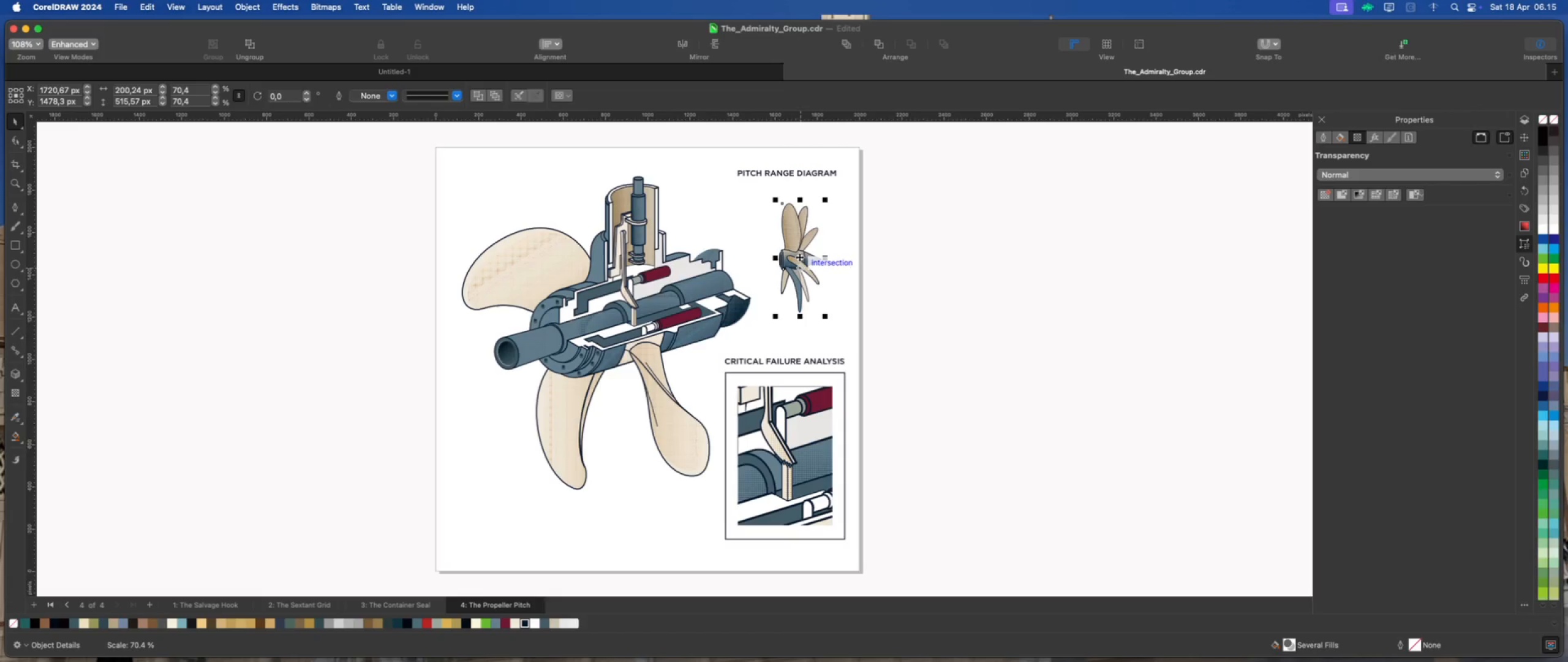 
left_click_drag(start_coordinate=[799, 256], to_coordinate=[775, 248])
 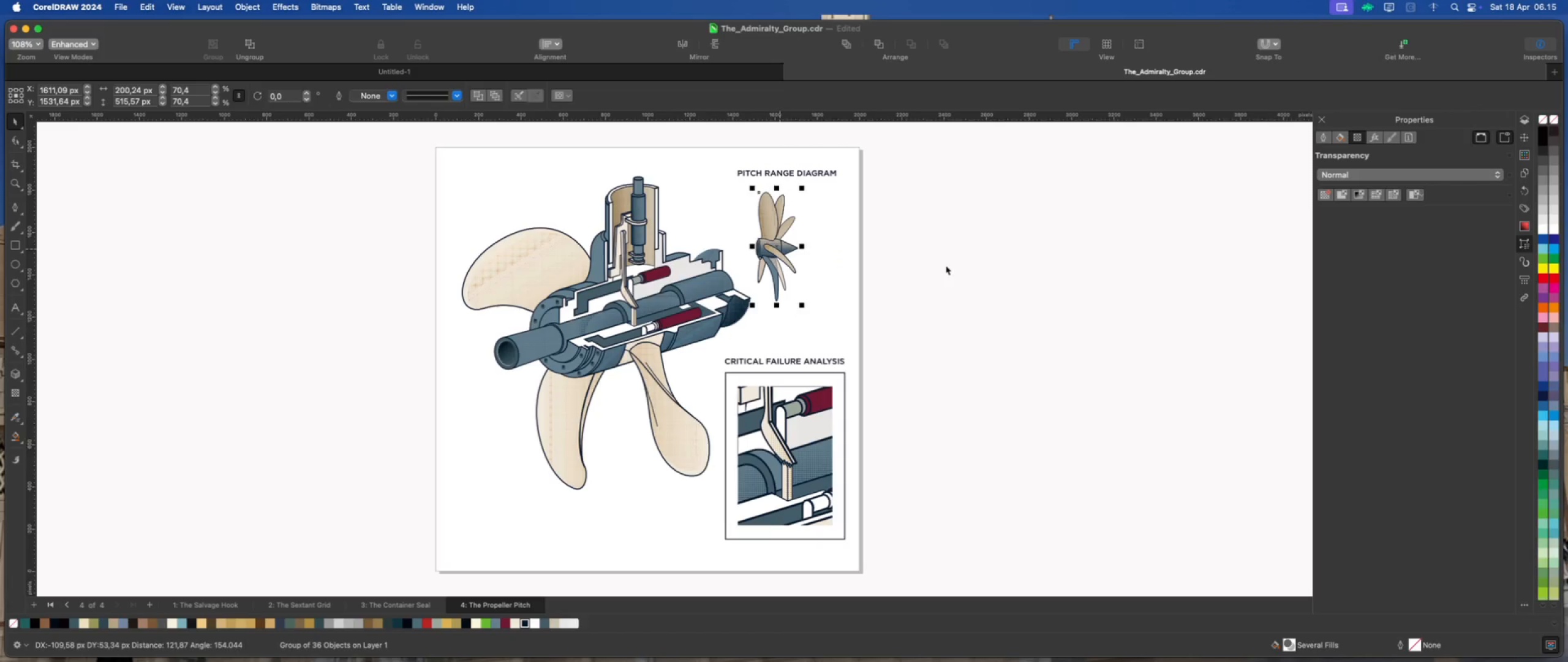 
left_click([946, 265])
 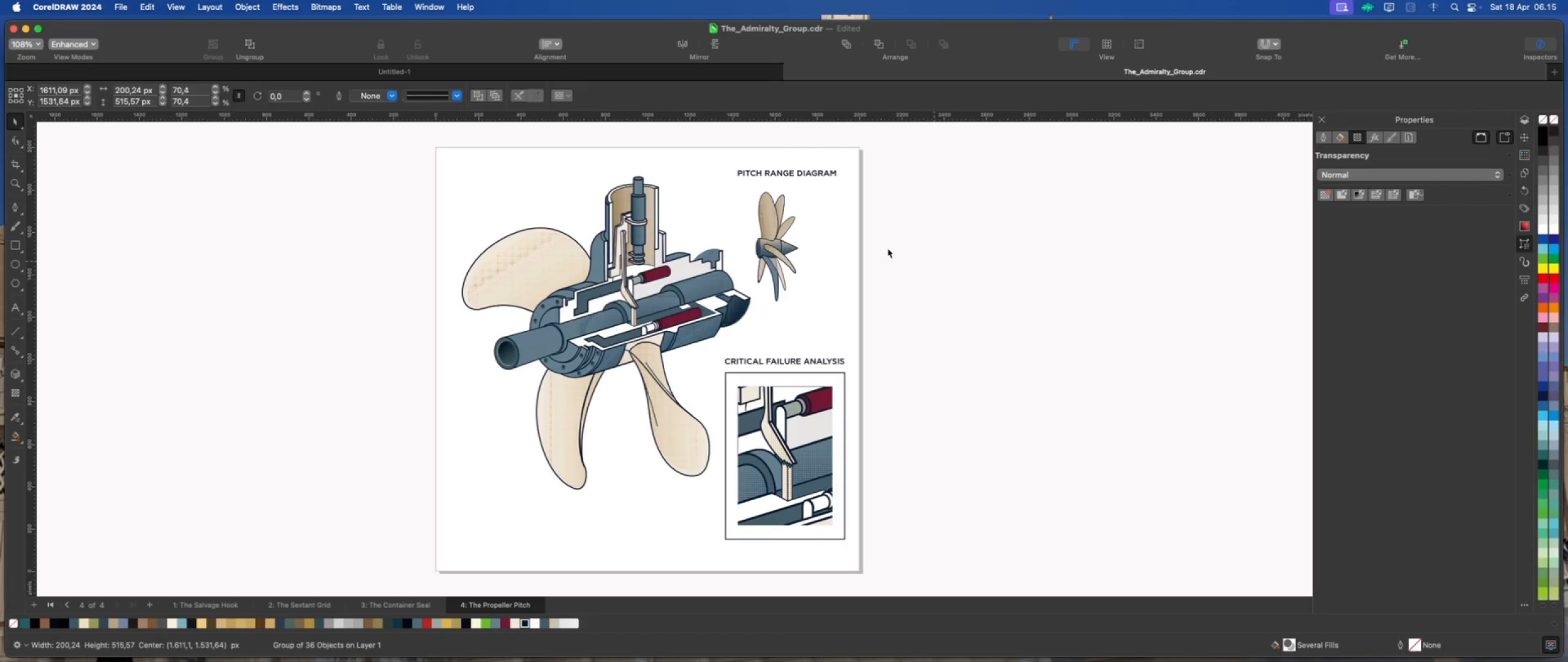 
scroll: coordinate [778, 183], scroll_direction: up, amount: 7.0
 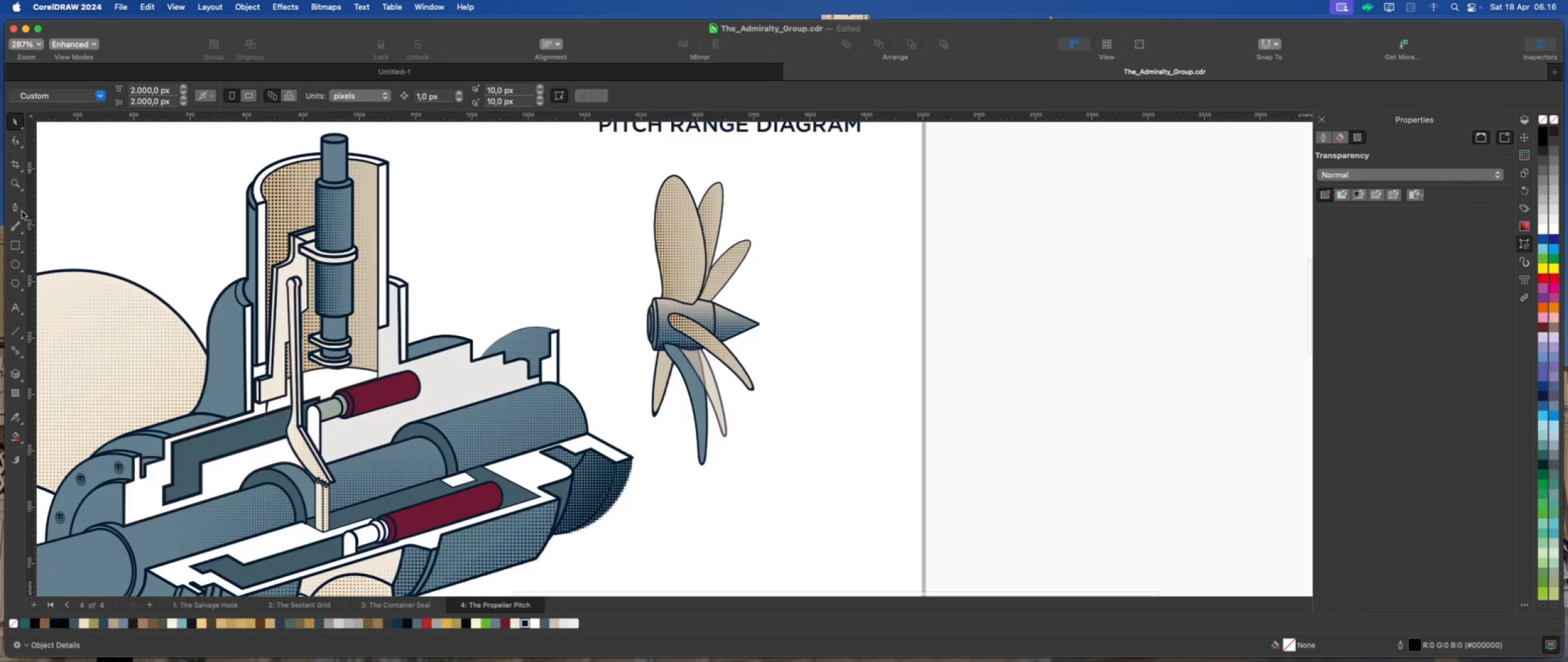 
left_click([15, 208])
 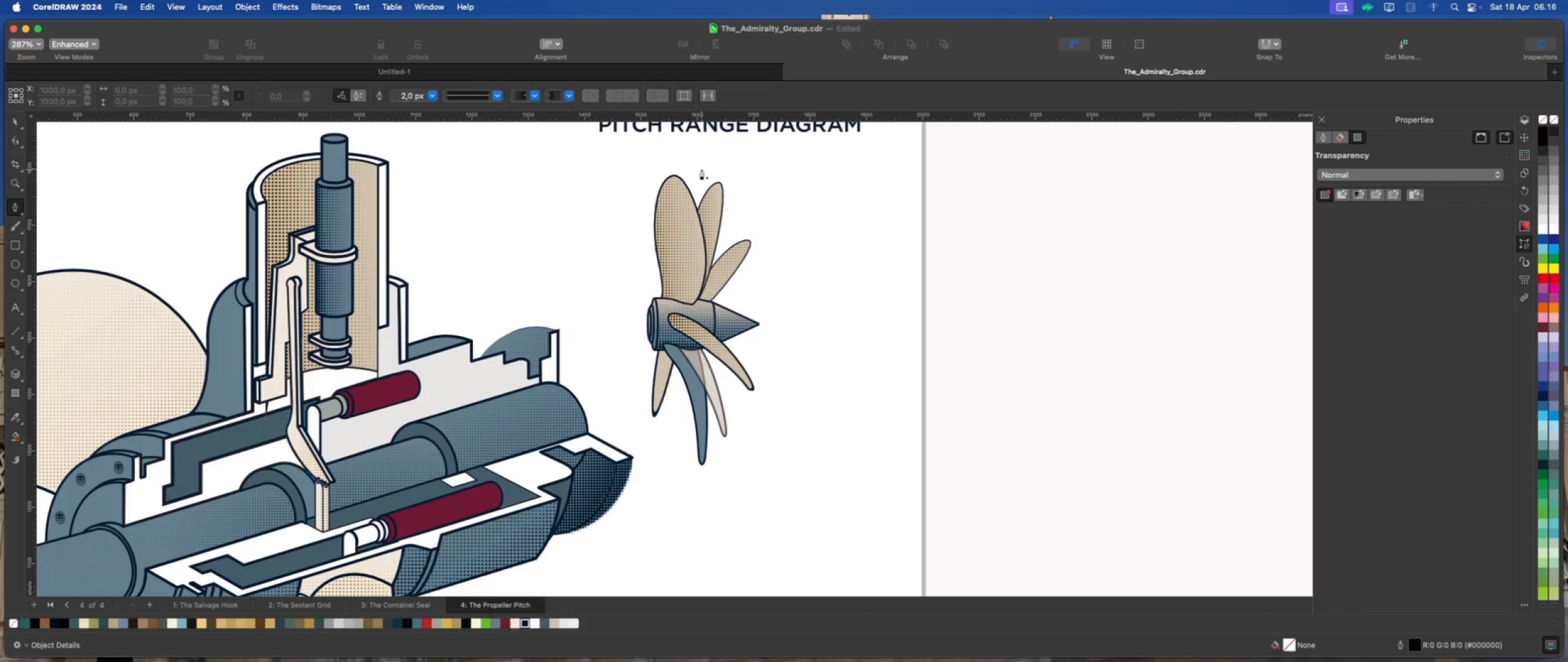 
scroll: coordinate [745, 151], scroll_direction: up, amount: 2.0
 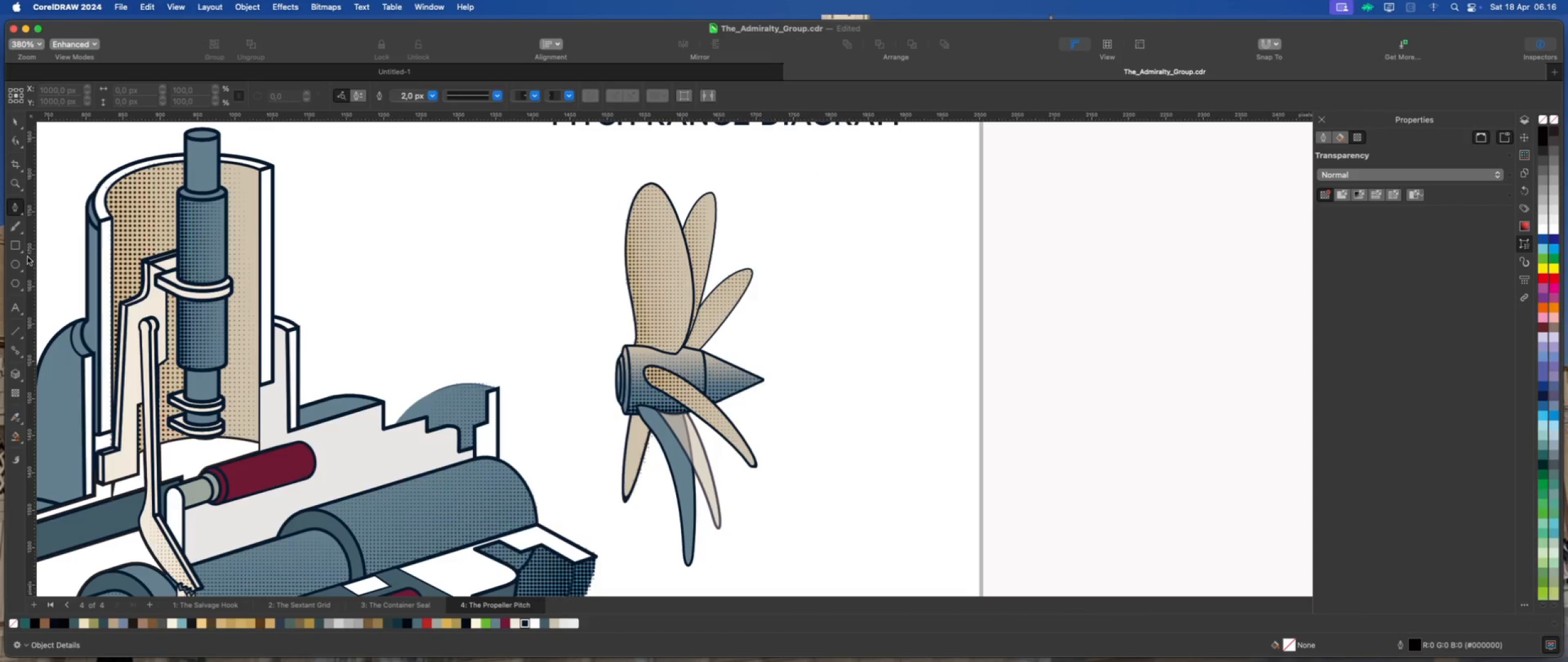 
left_click([17, 308])
 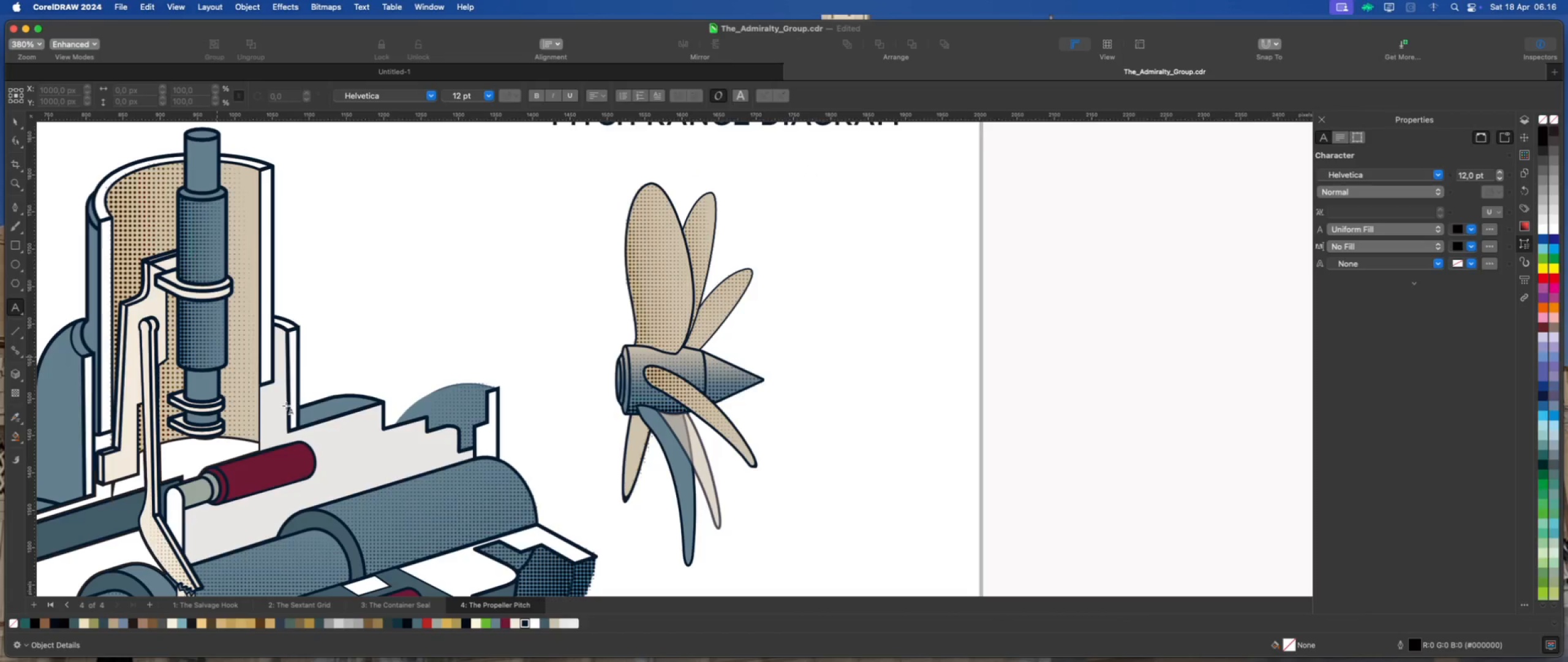 
scroll: coordinate [315, 424], scroll_direction: down, amount: 2.0
 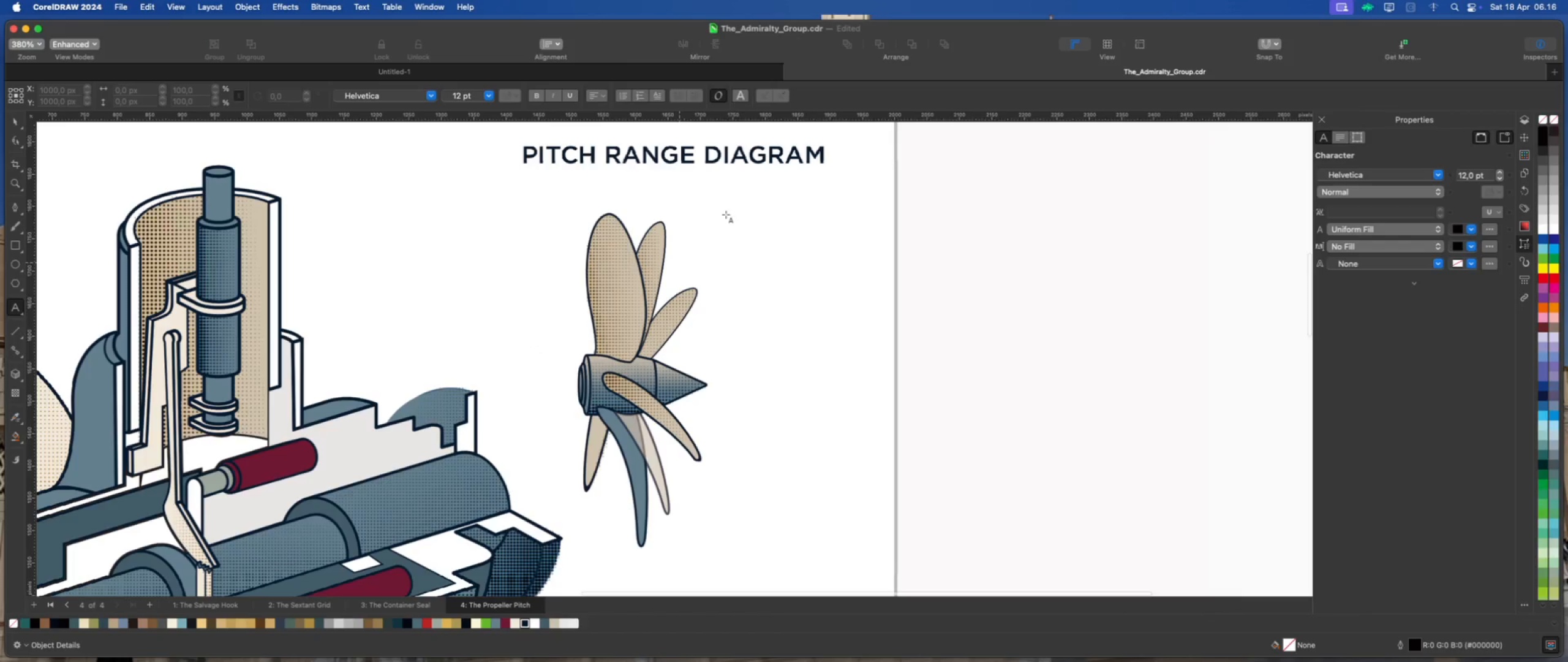 
left_click([726, 208])
 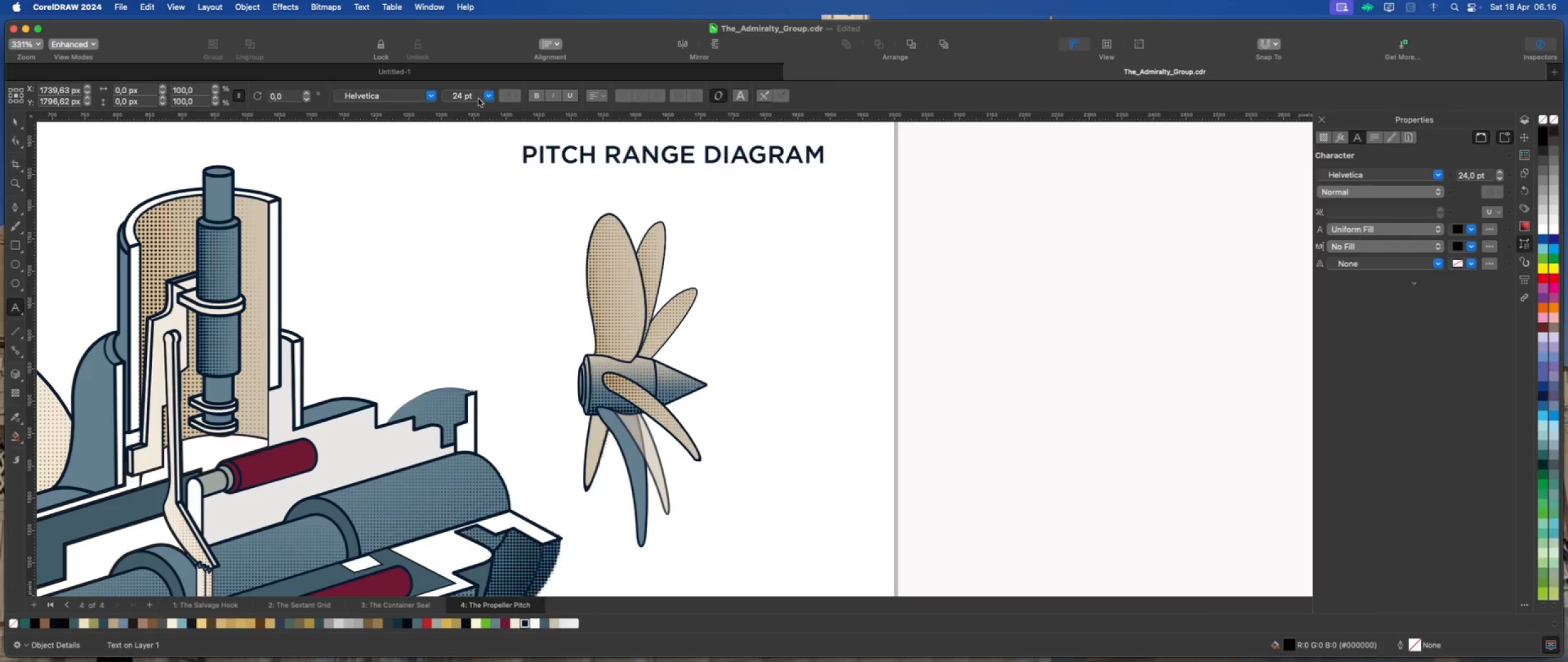 
left_click([485, 94])
 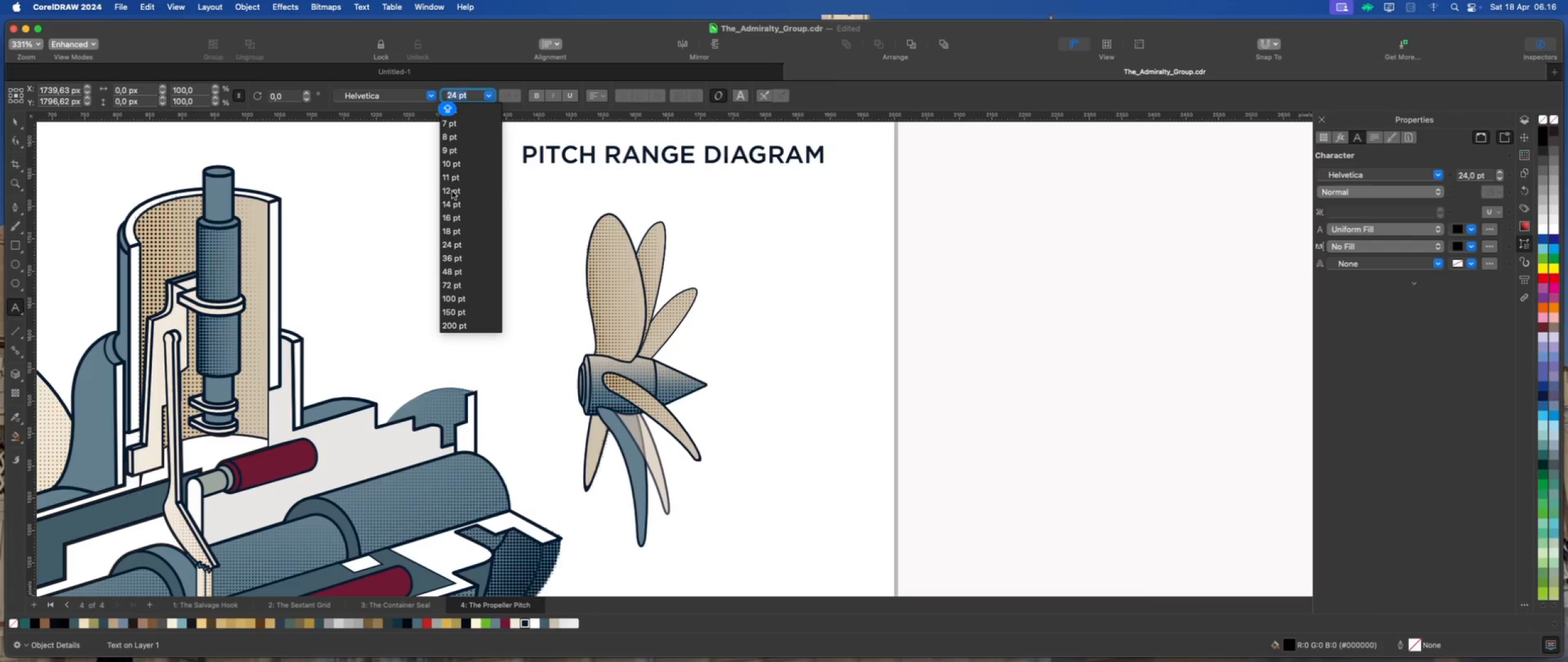 
left_click([452, 191])
 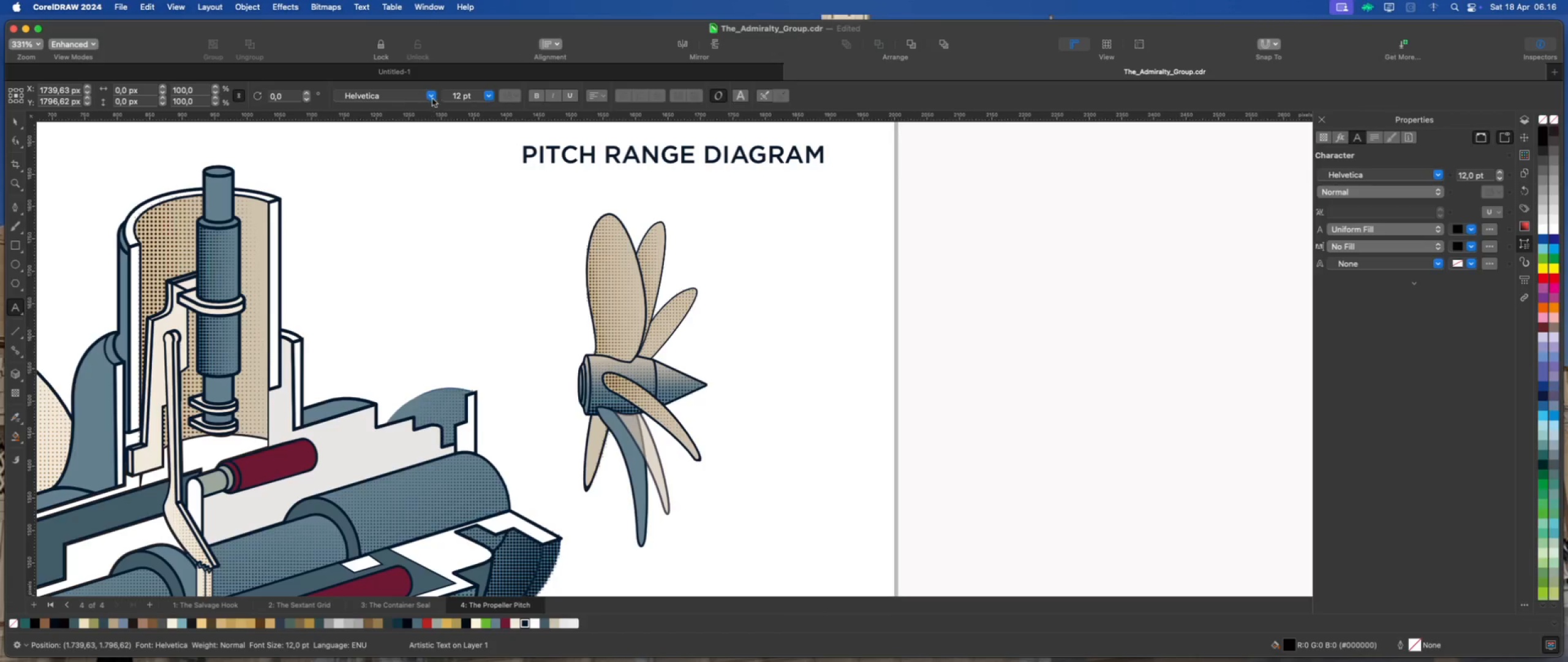 
left_click([432, 97])
 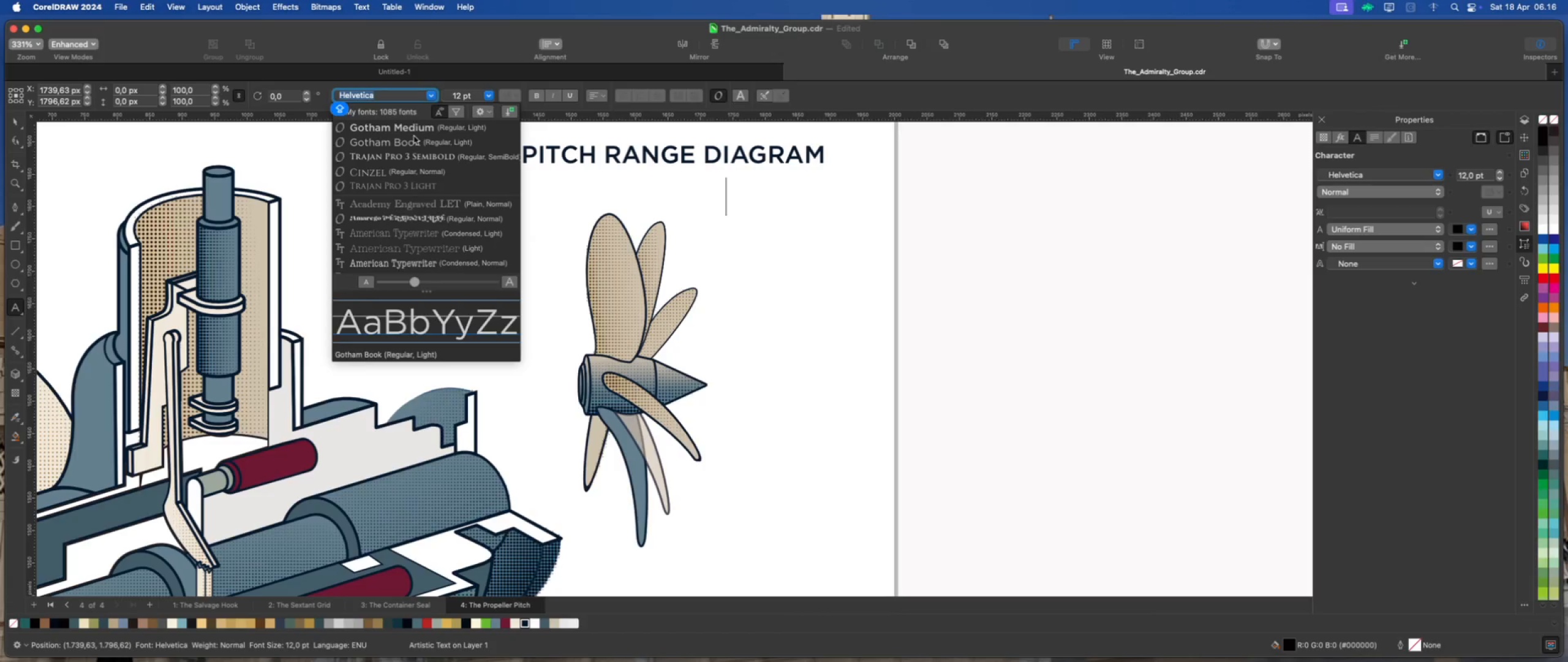 
left_click([415, 132])
 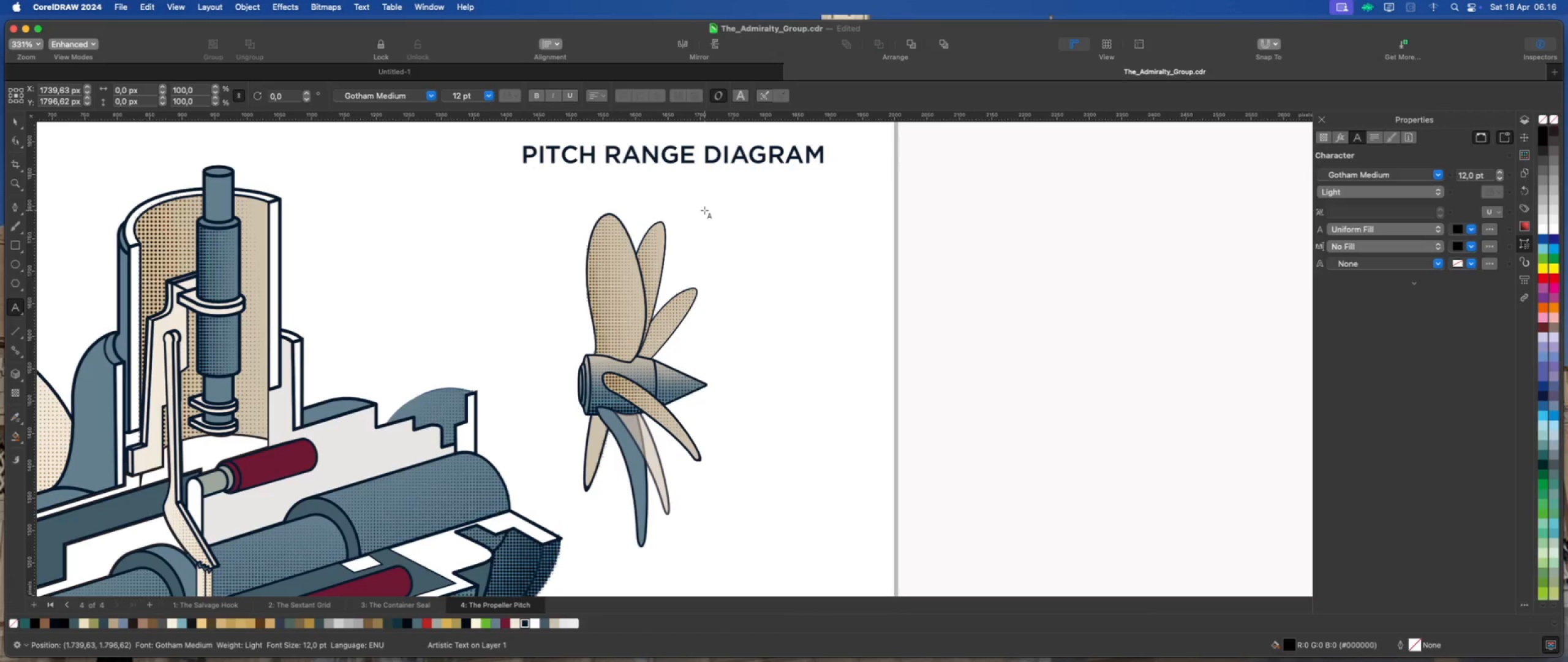 
type(Full ahead)
 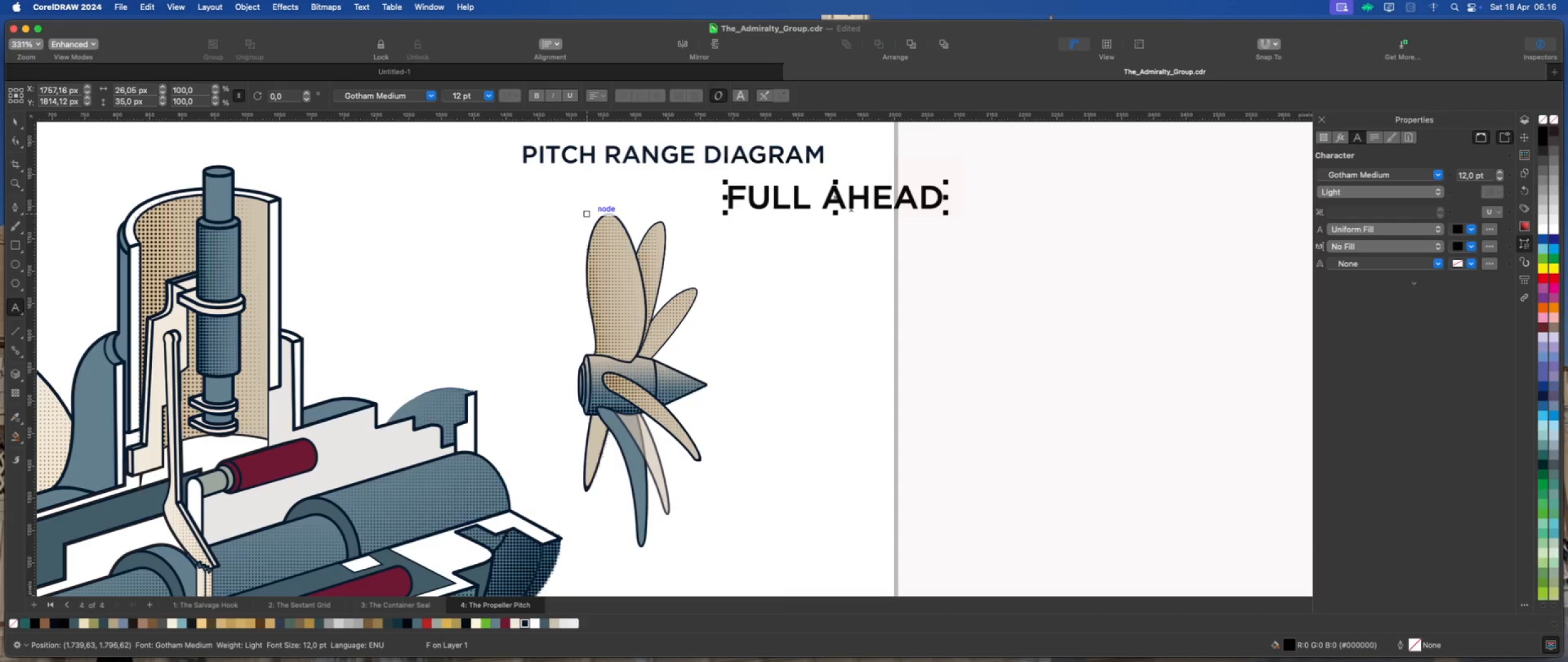 
wait(5.31)
 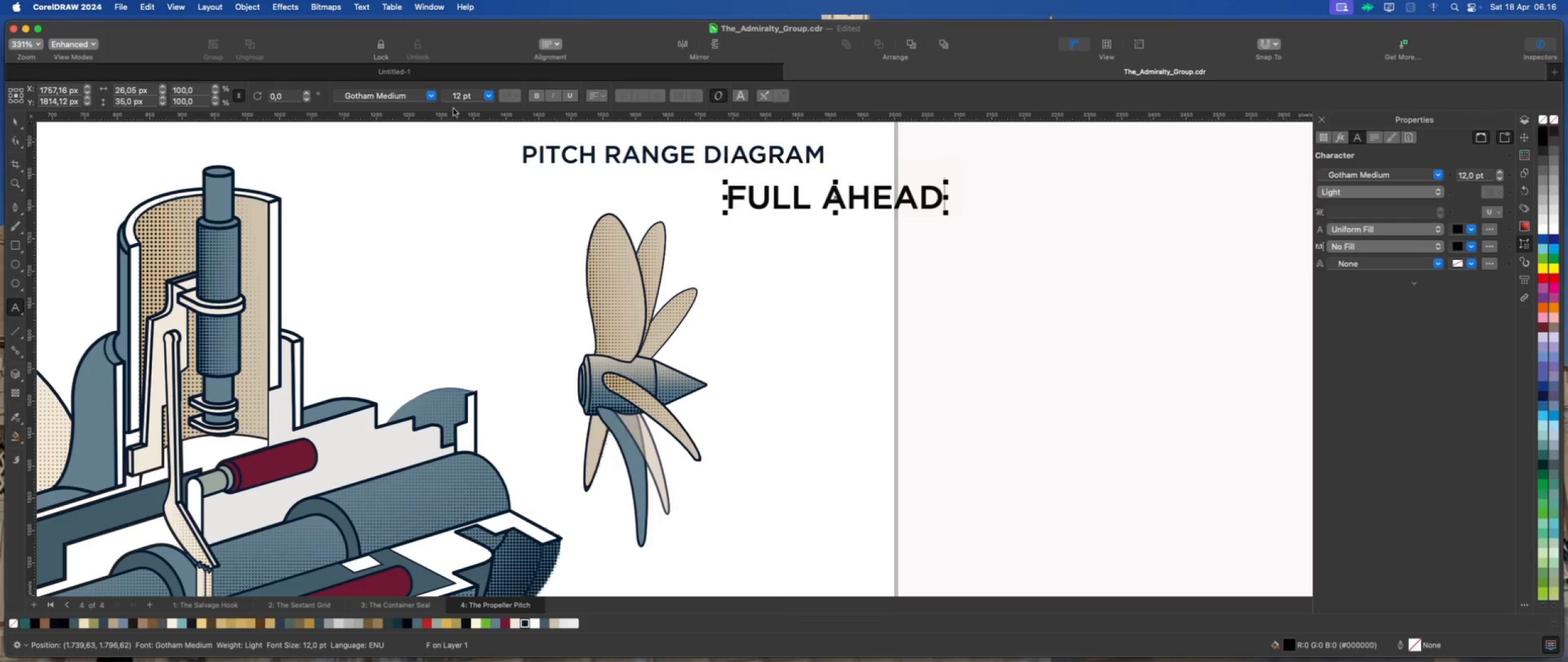 
left_click_drag(start_coordinate=[948, 180], to_coordinate=[908, 194])
 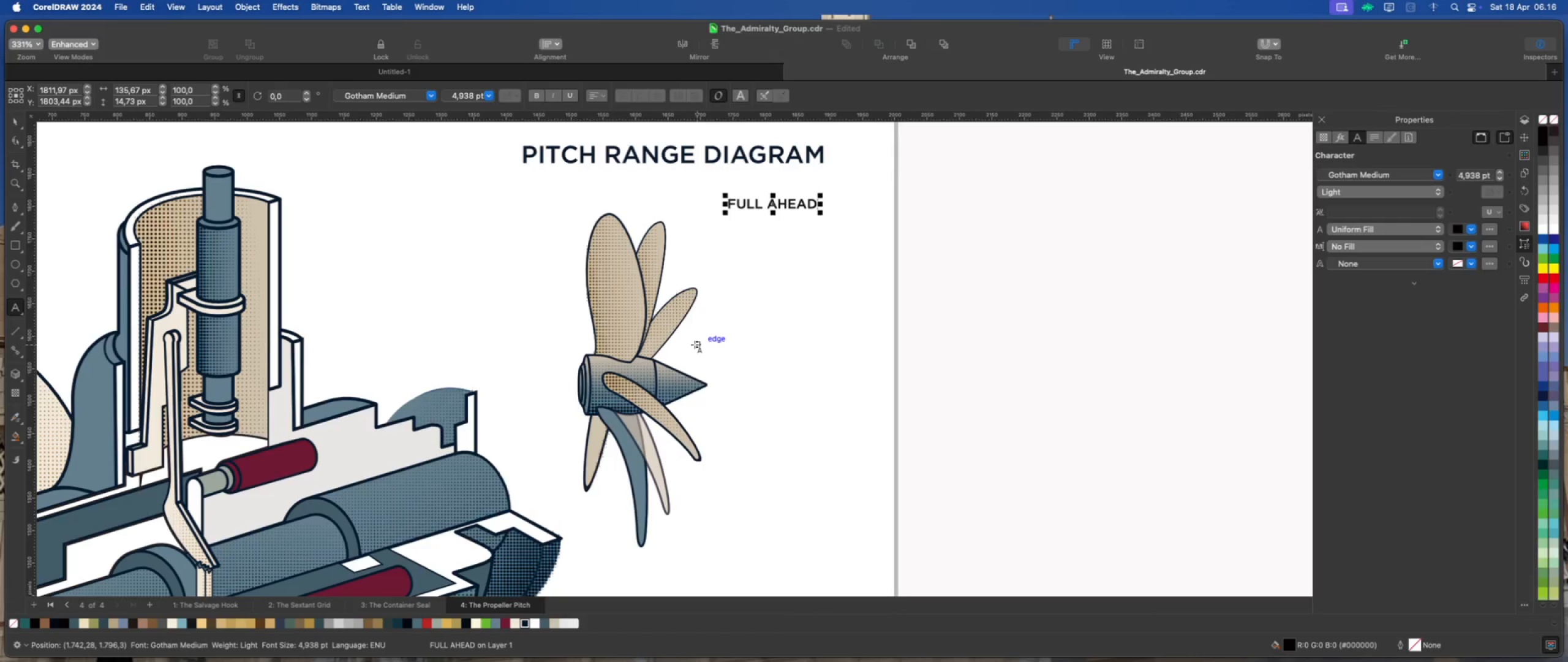 
wait(7.54)
 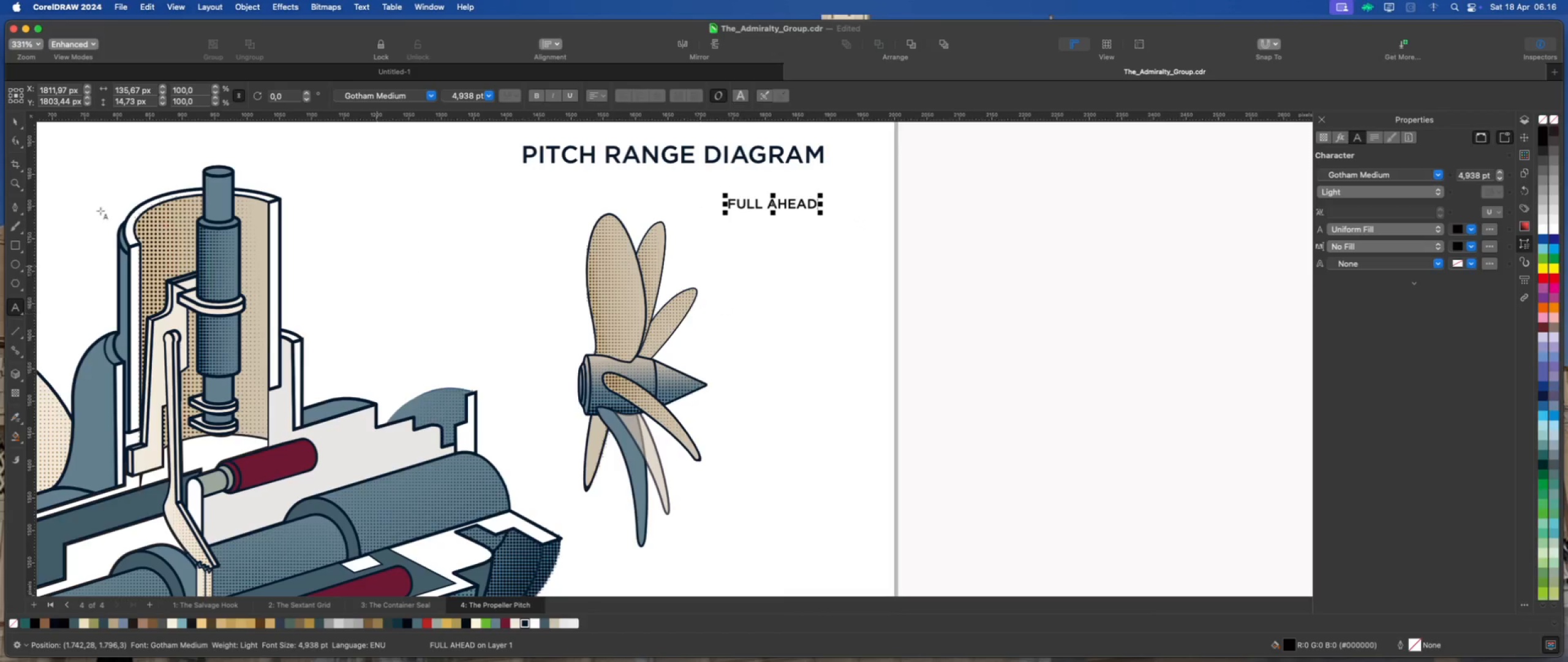 
key(Meta+D)
 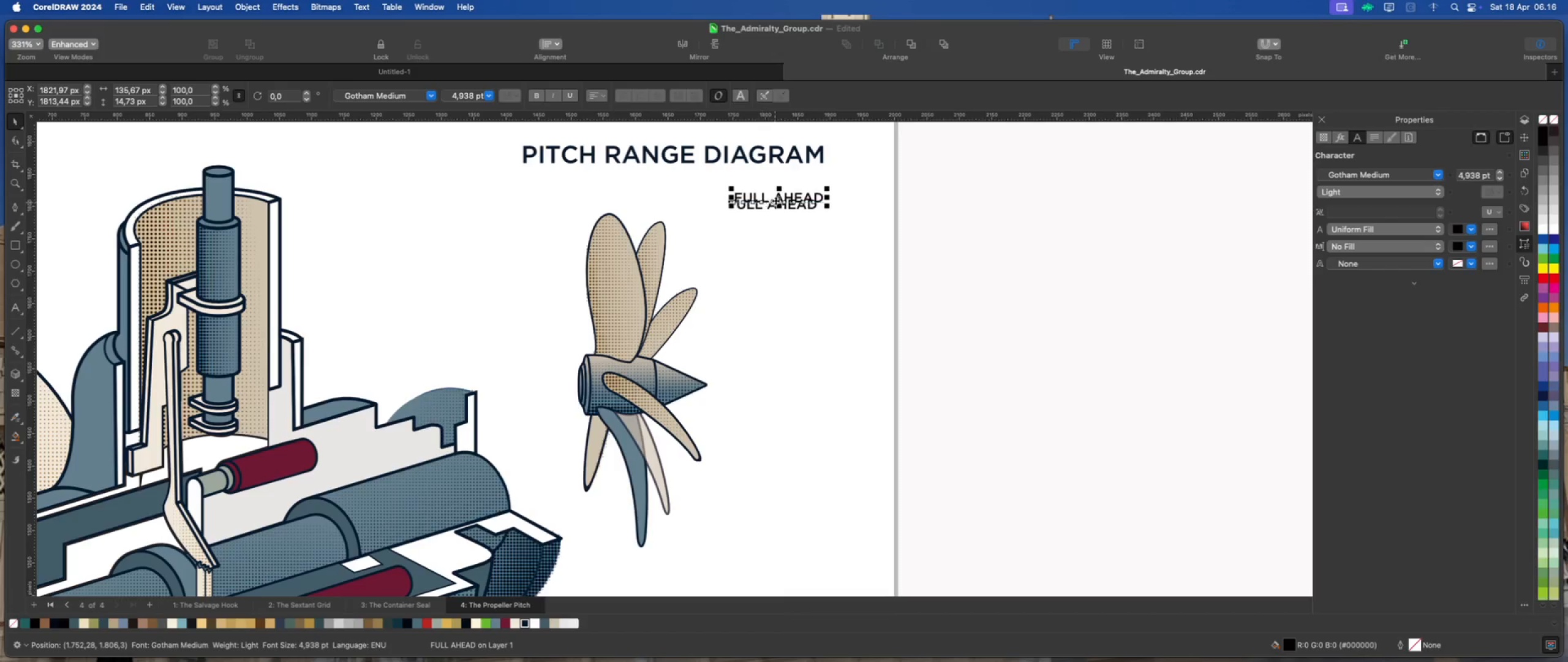 
left_click_drag(start_coordinate=[779, 199], to_coordinate=[796, 265])
 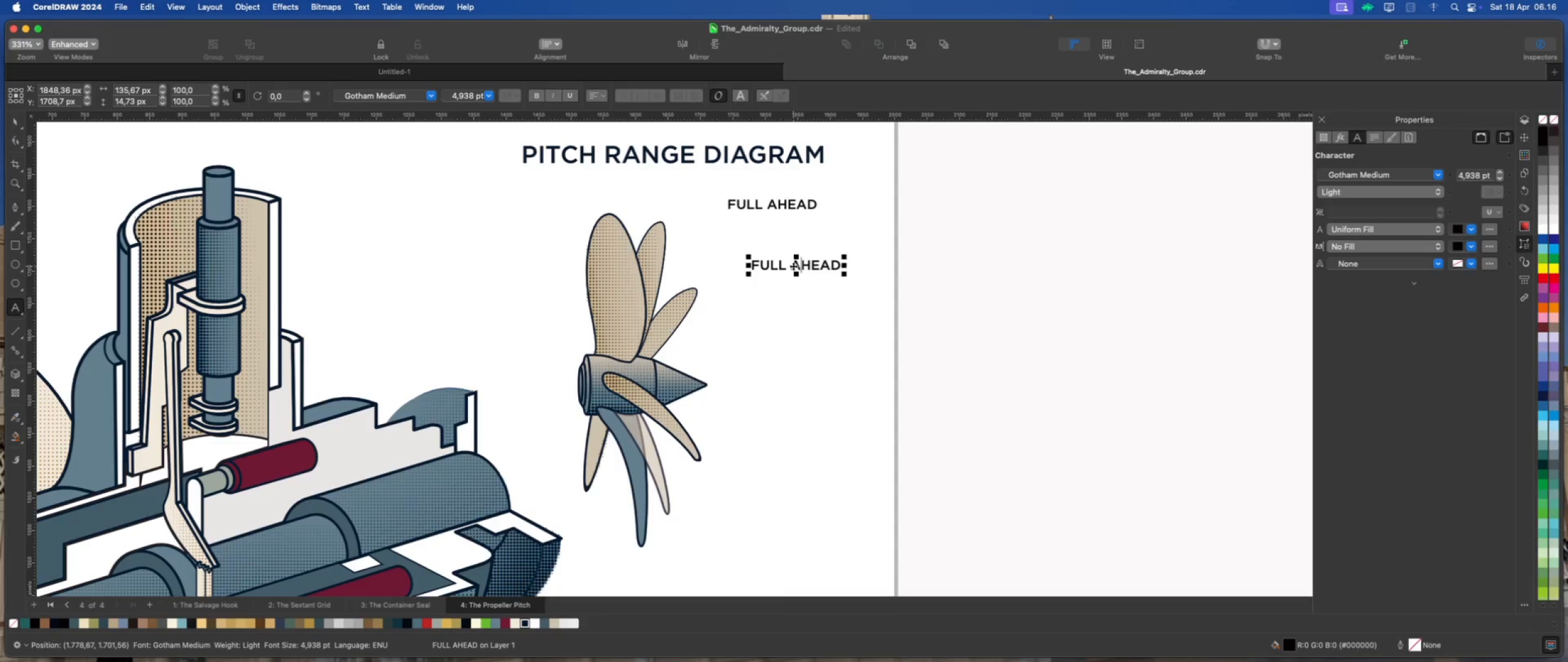 
left_click_drag(start_coordinate=[793, 266], to_coordinate=[800, 268])
 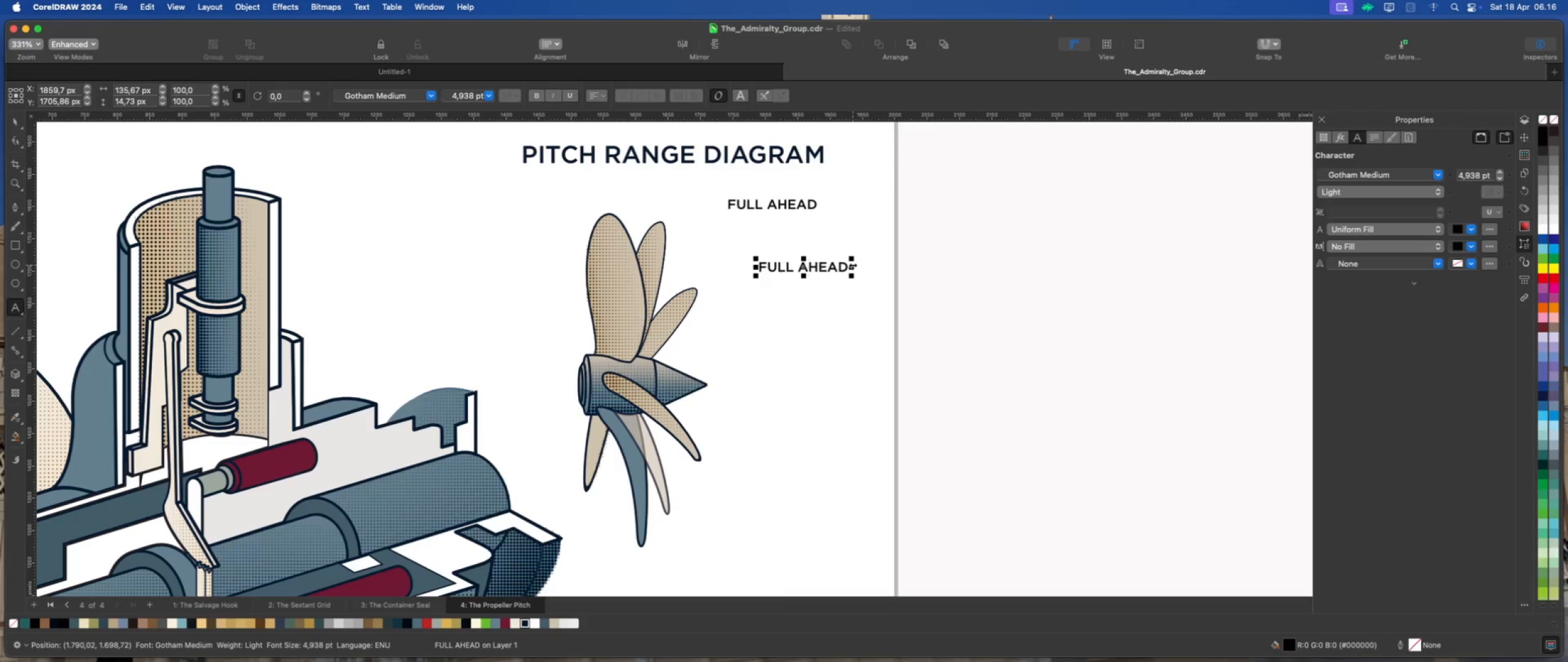 
key(ArrowRight)
 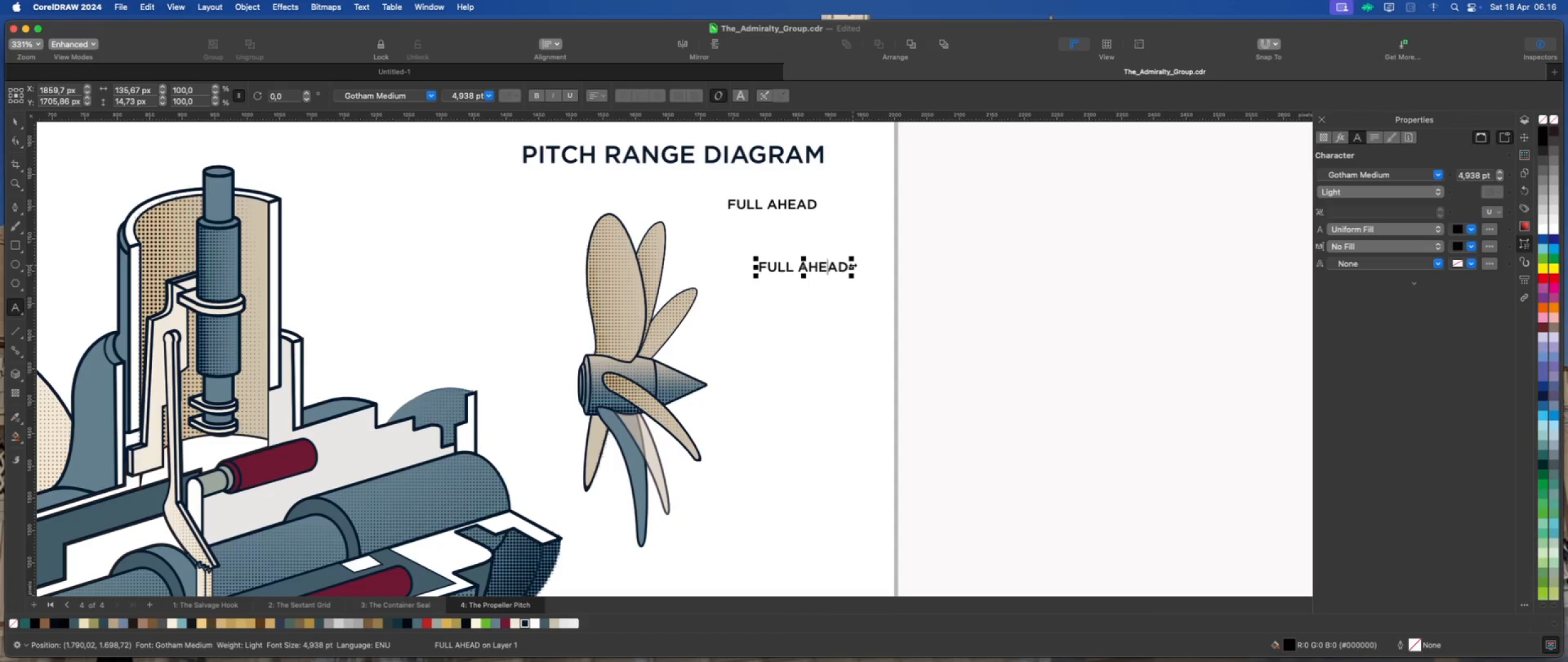 
key(ArrowRight)
 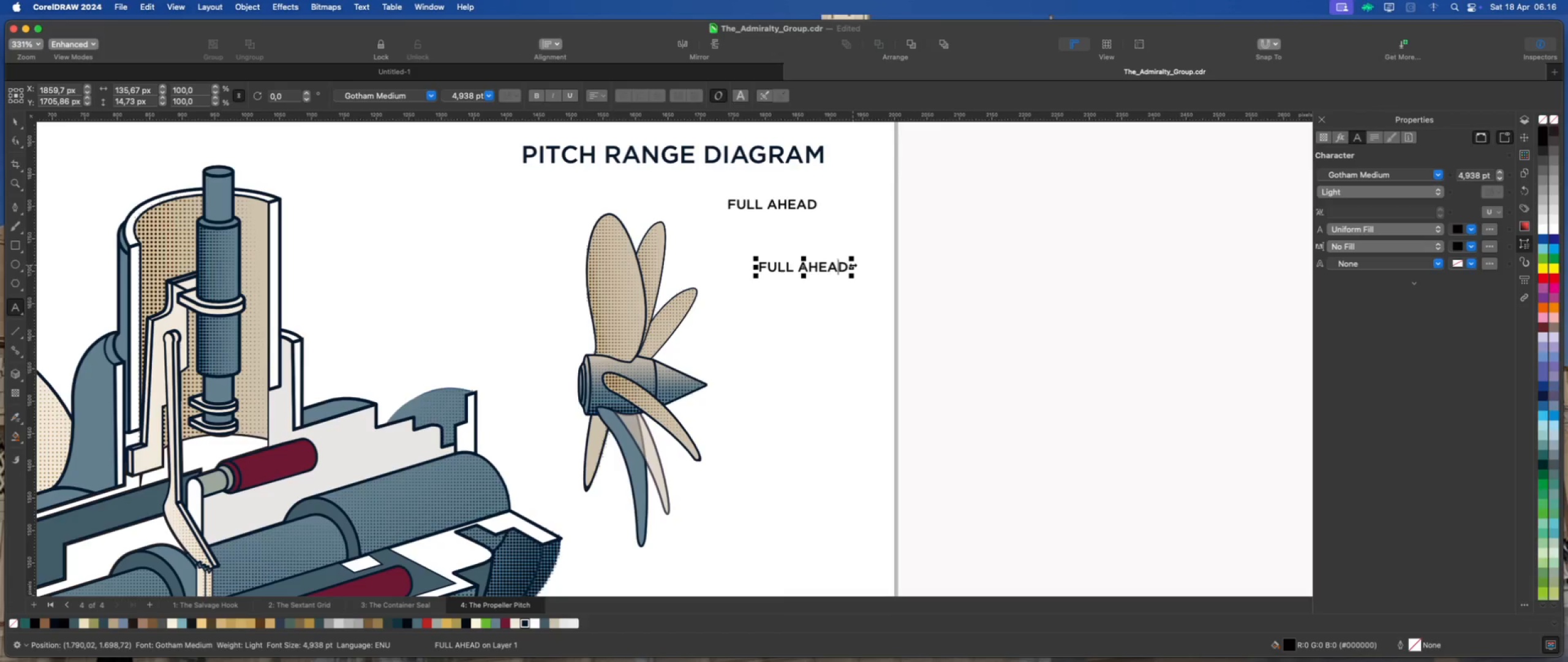 
key(ArrowRight)
 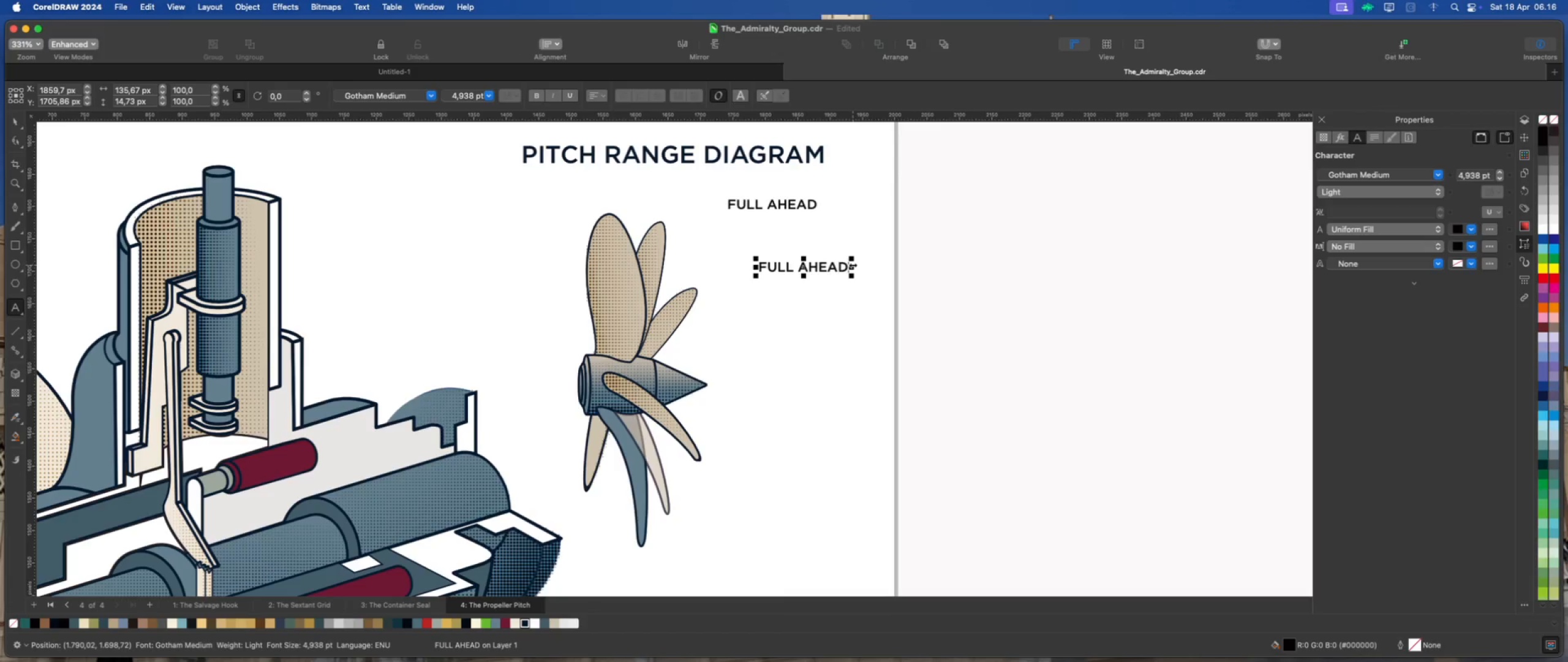 
key(ArrowRight)
 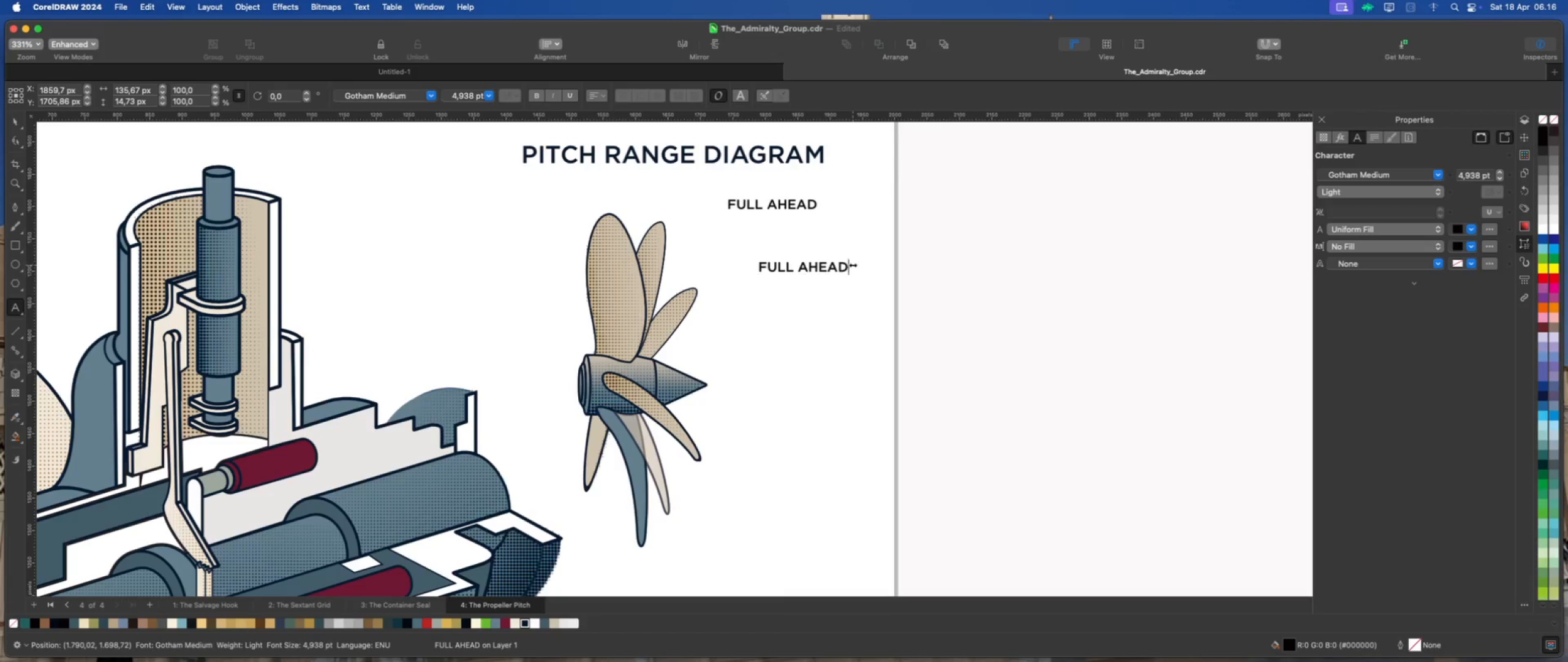 
key(ArrowRight)
 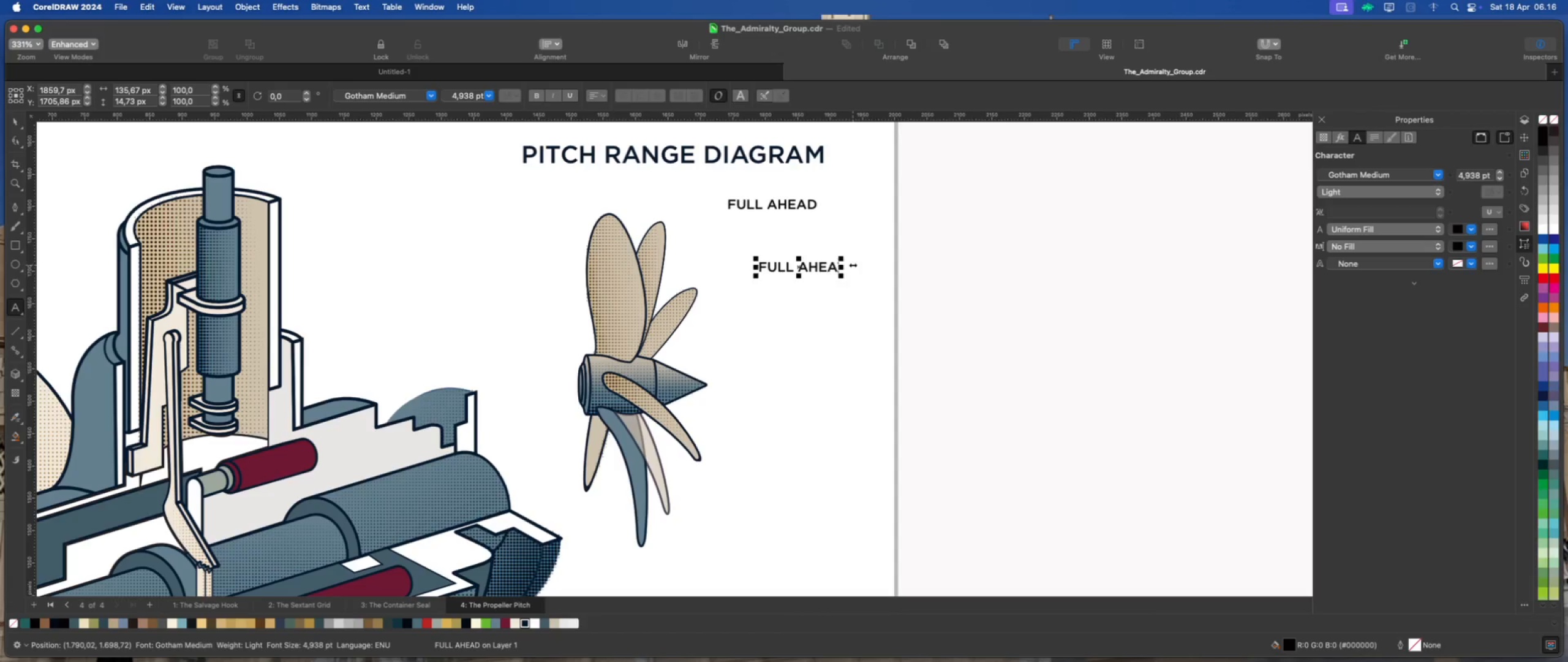 
key(Backspace)
key(Backspace)
key(Backspace)
key(Backspace)
key(Backspace)
type(pitch)
 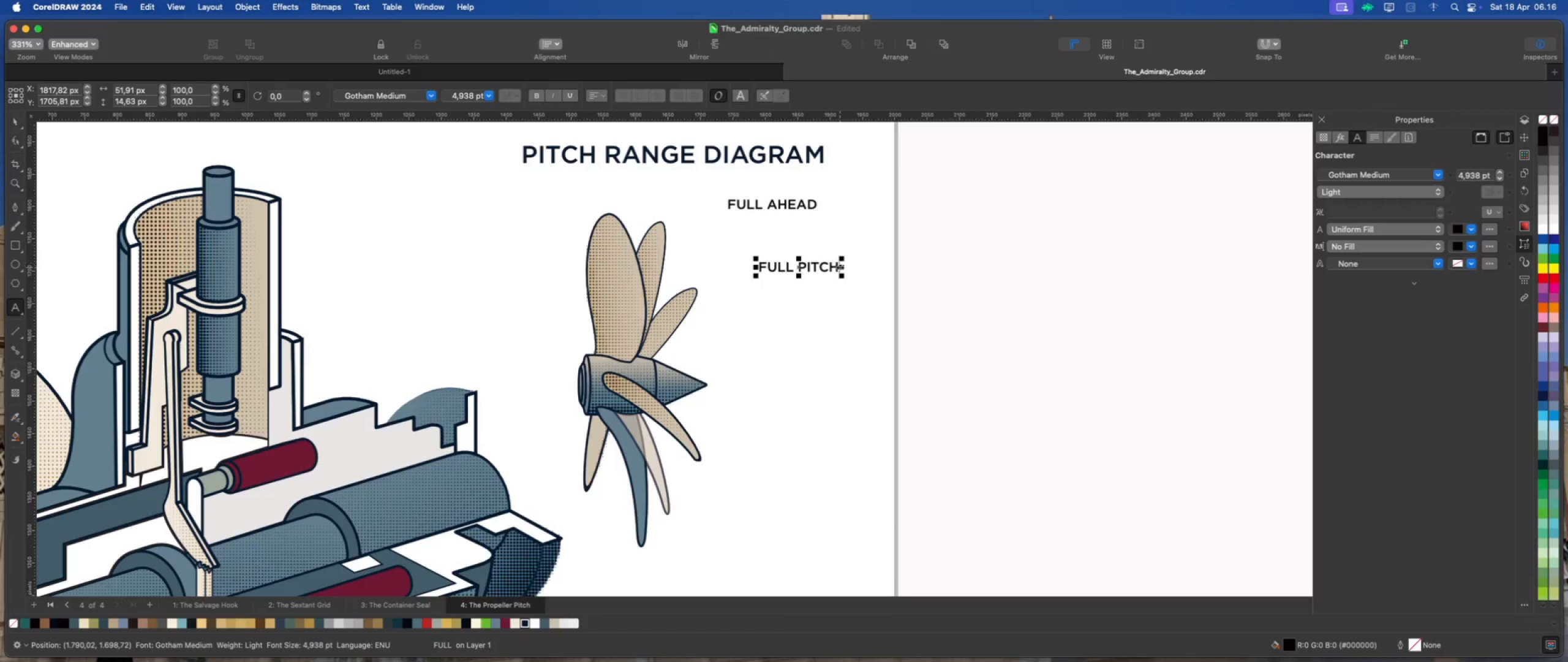 
key(Meta+D)
 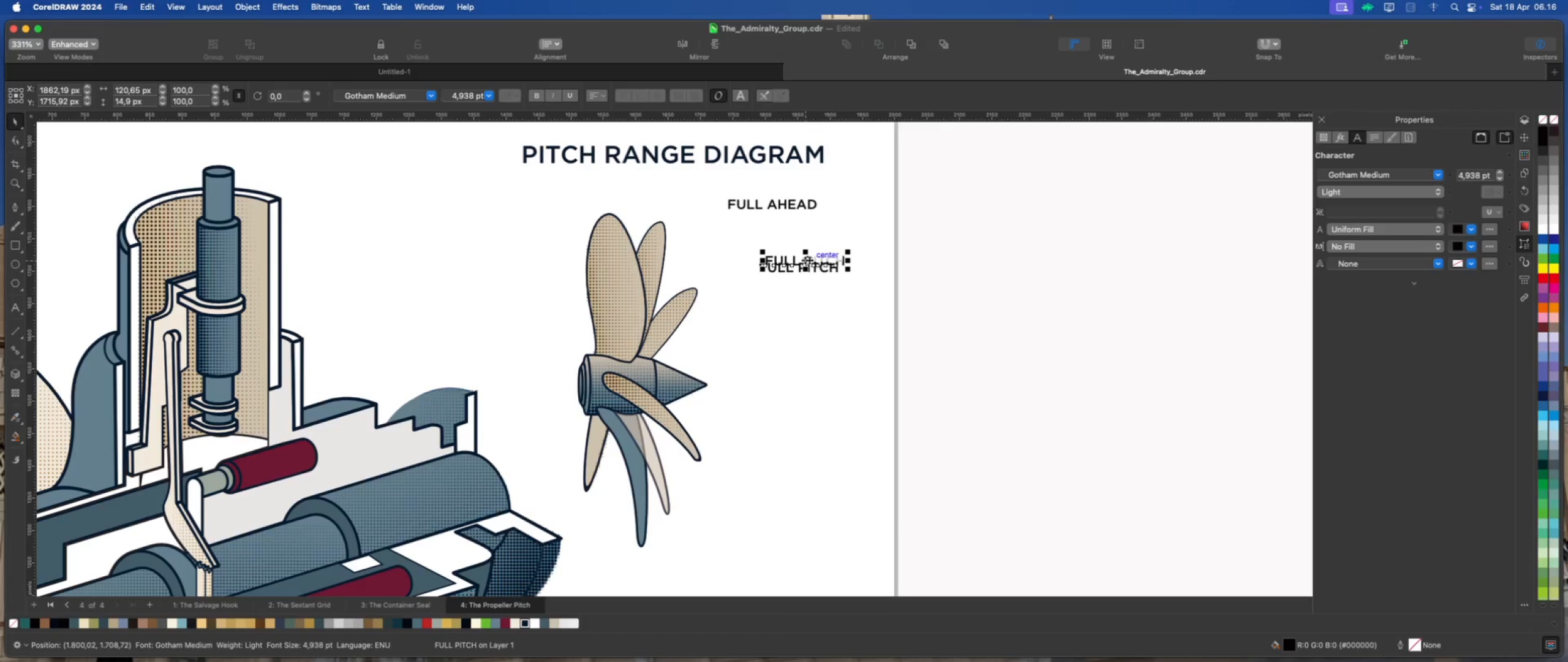 
left_click_drag(start_coordinate=[809, 260], to_coordinate=[811, 382])
 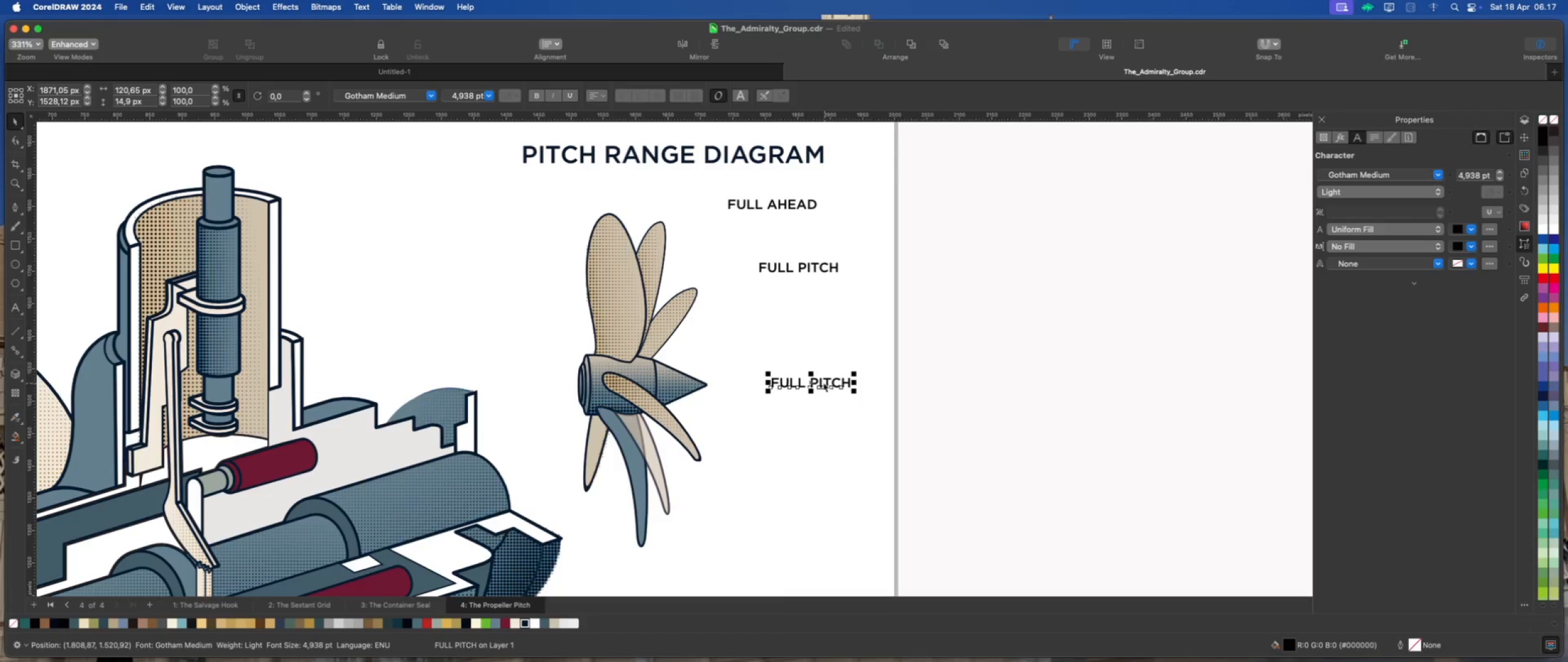 
hold_key(key=ShiftLeft, duration=0.56)
 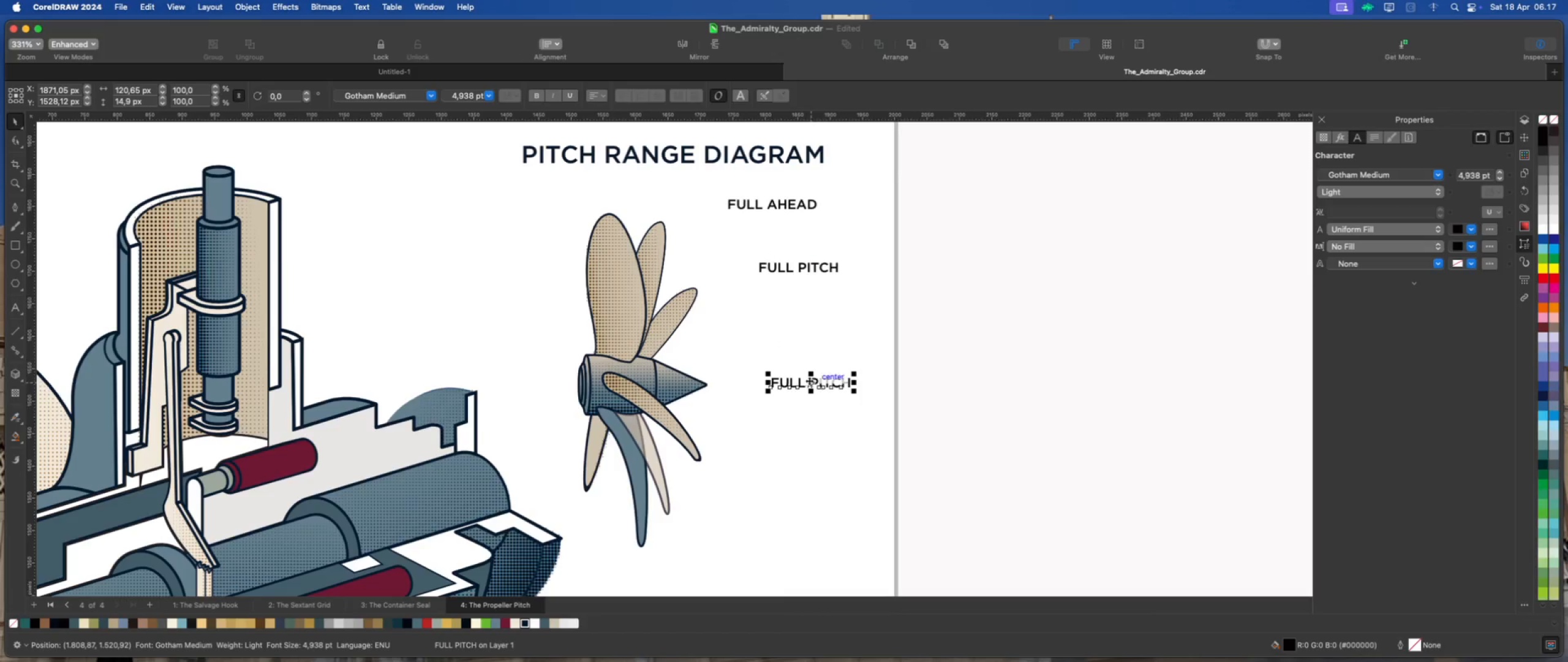 
left_click([803, 383])
 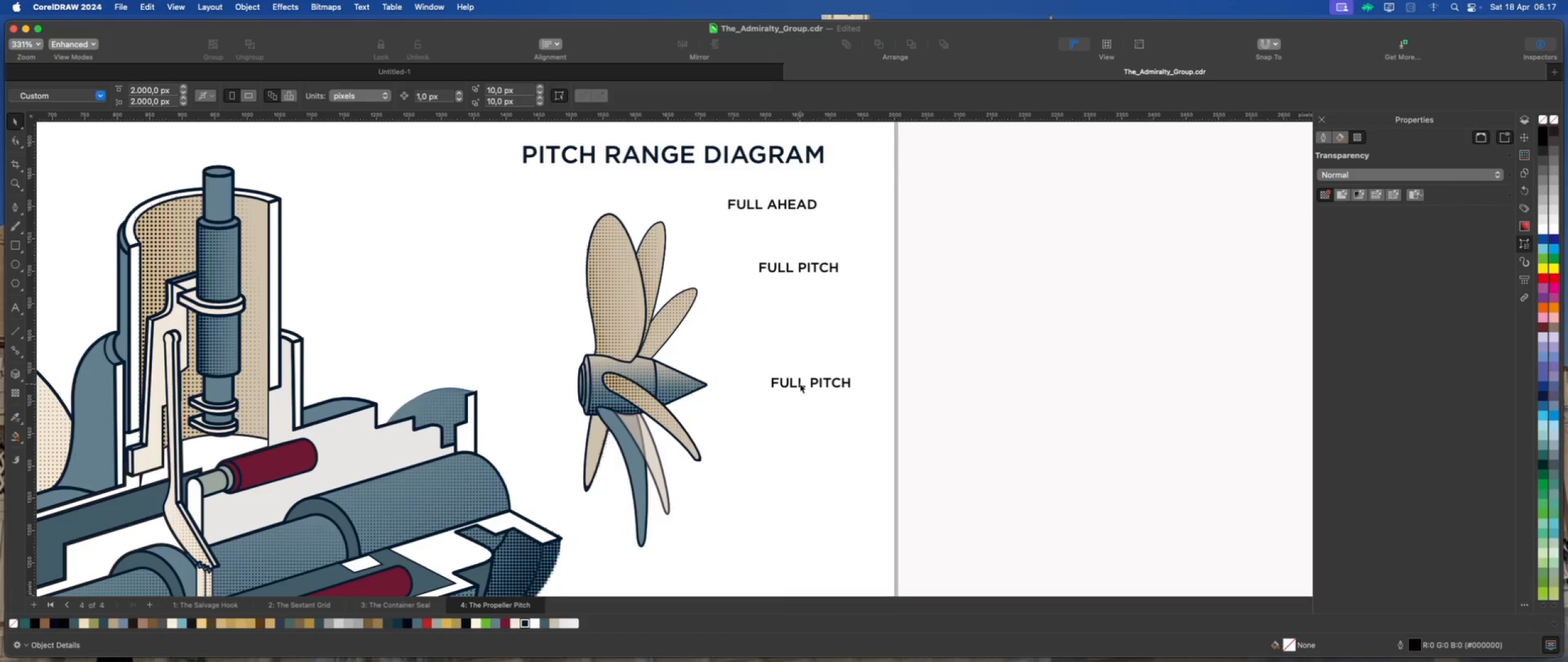 
left_click([800, 384])
 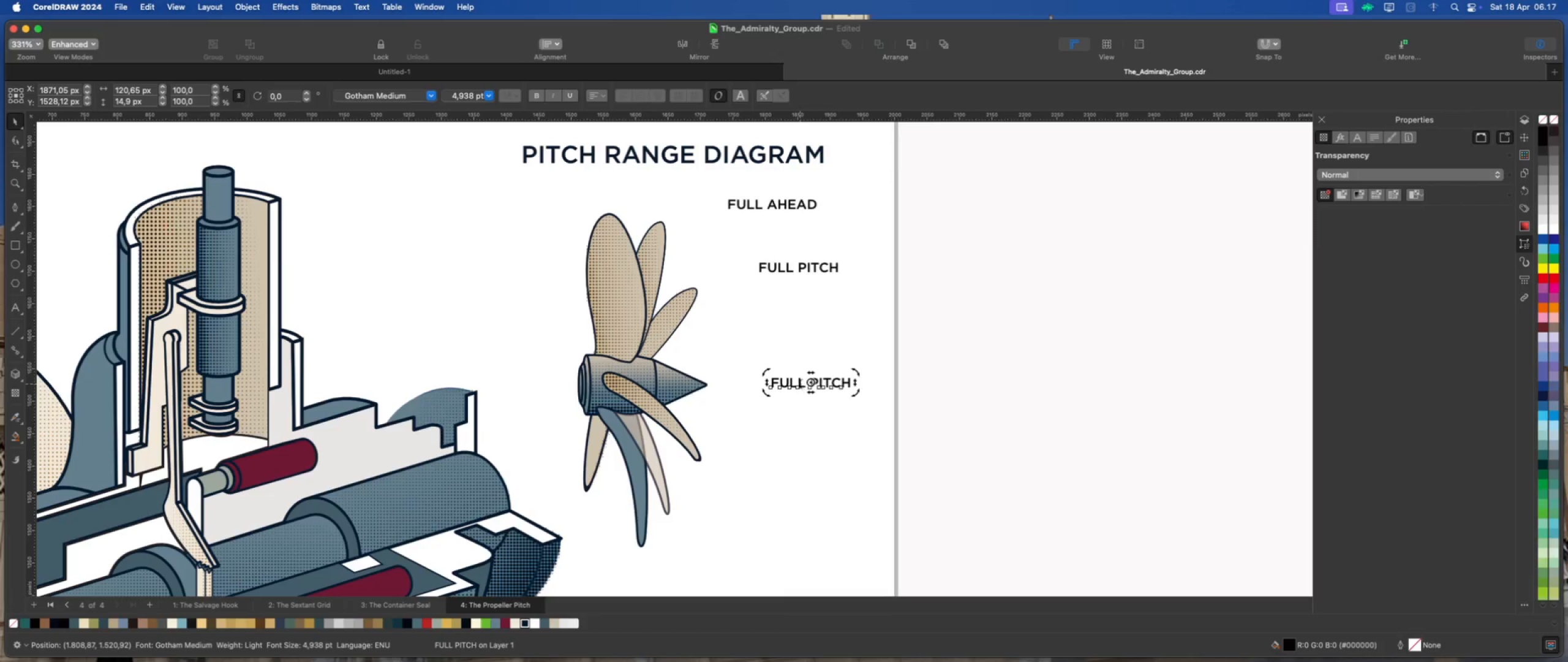 
double_click([800, 384])
 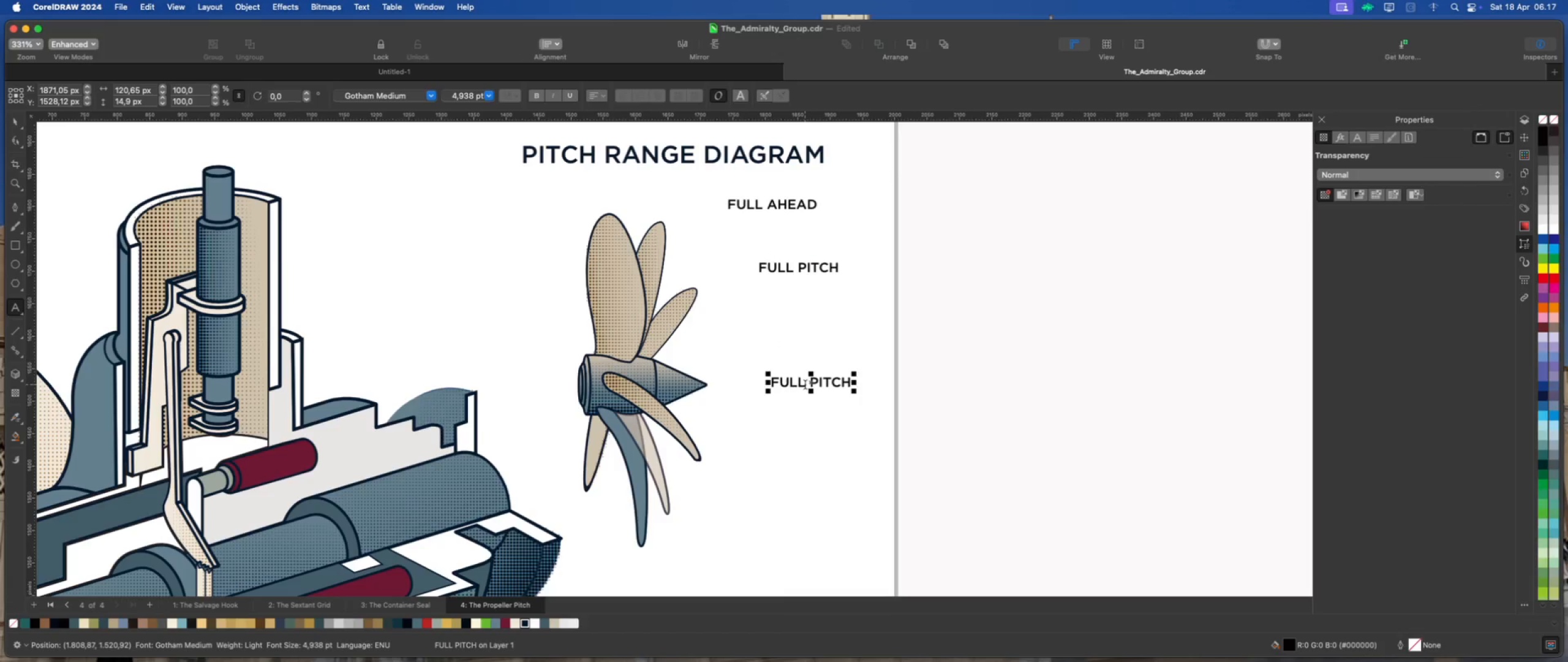 
left_click_drag(start_coordinate=[805, 384], to_coordinate=[764, 384])
 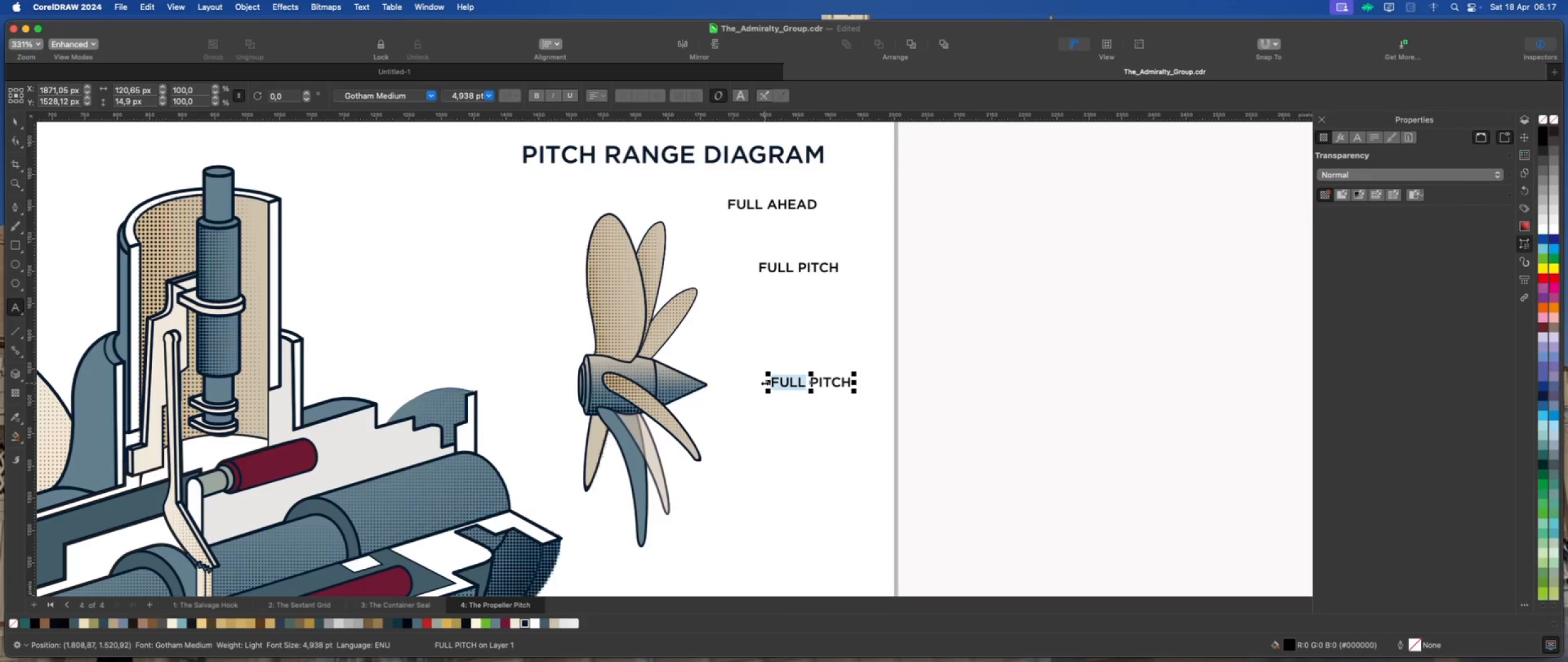 
type(zero)
 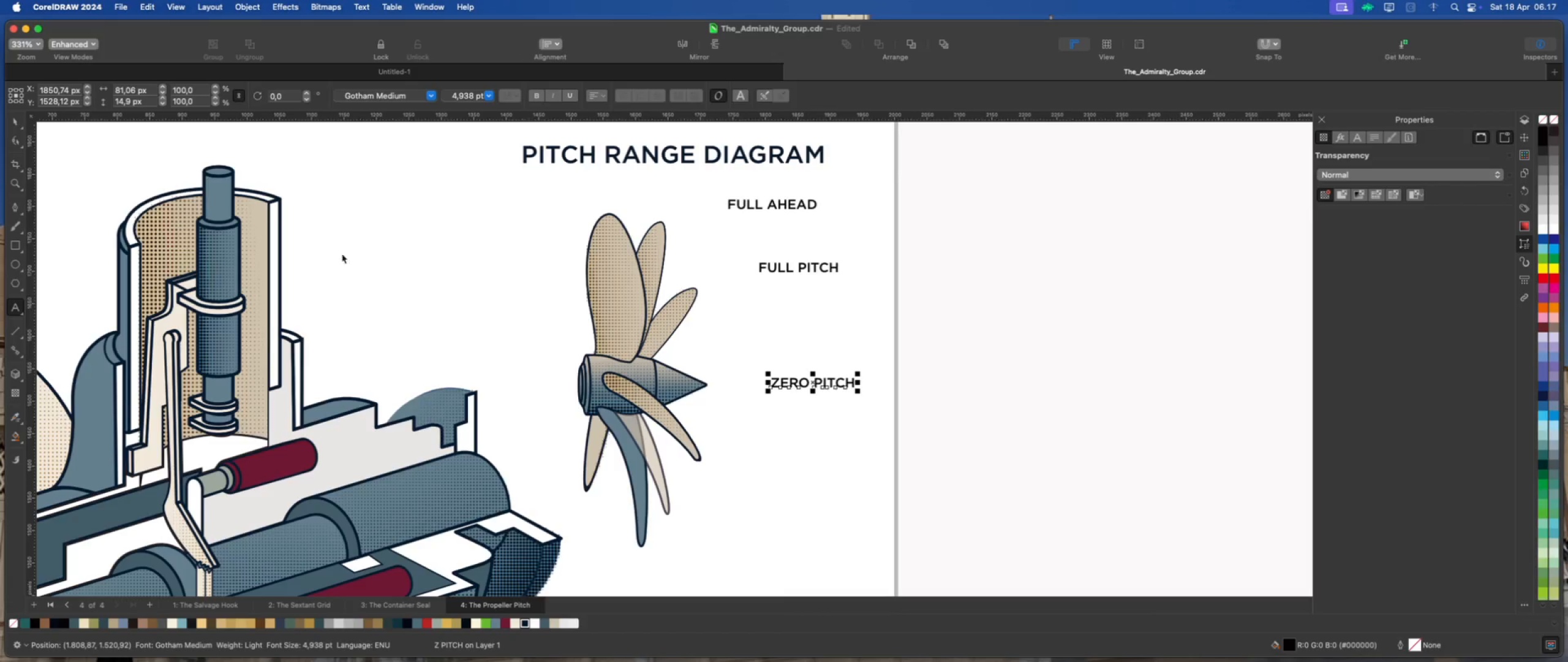 
left_click([786, 270])
 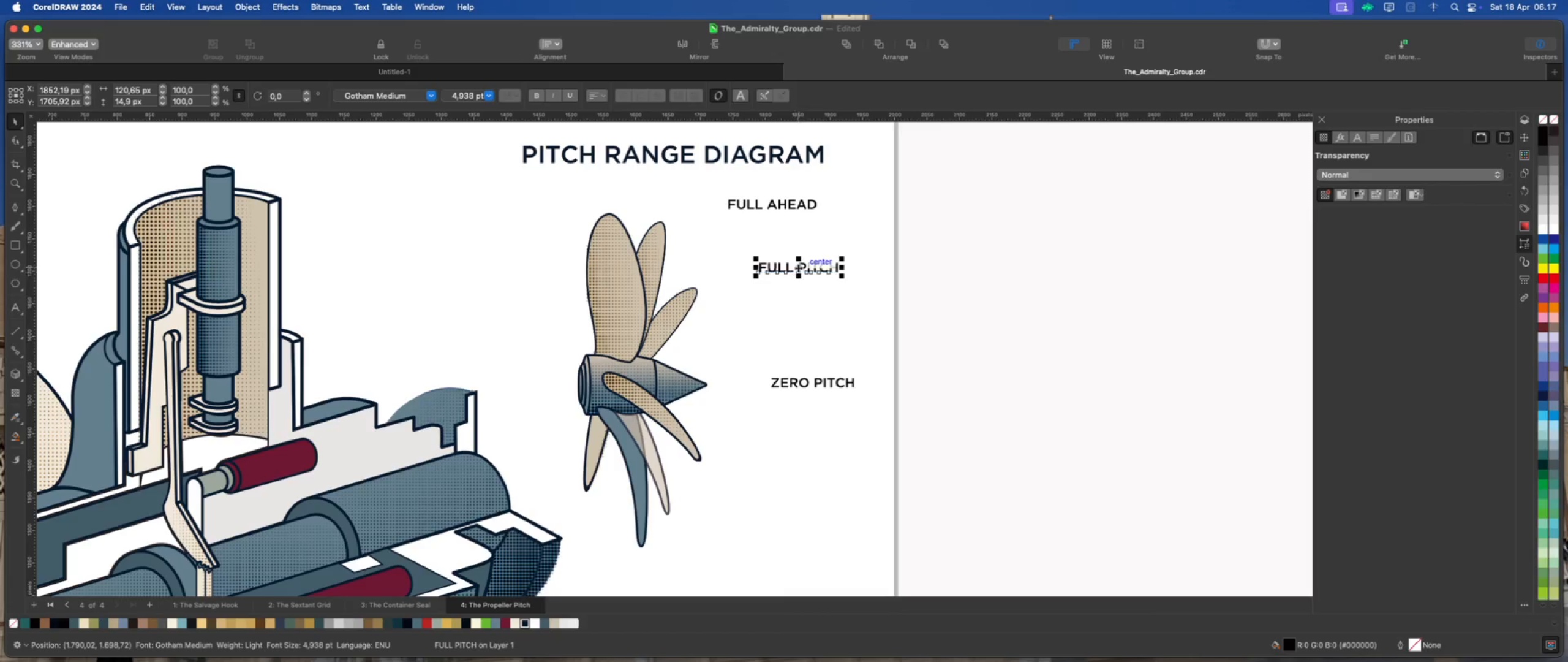 
left_click_drag(start_coordinate=[799, 268], to_coordinate=[801, 291])
 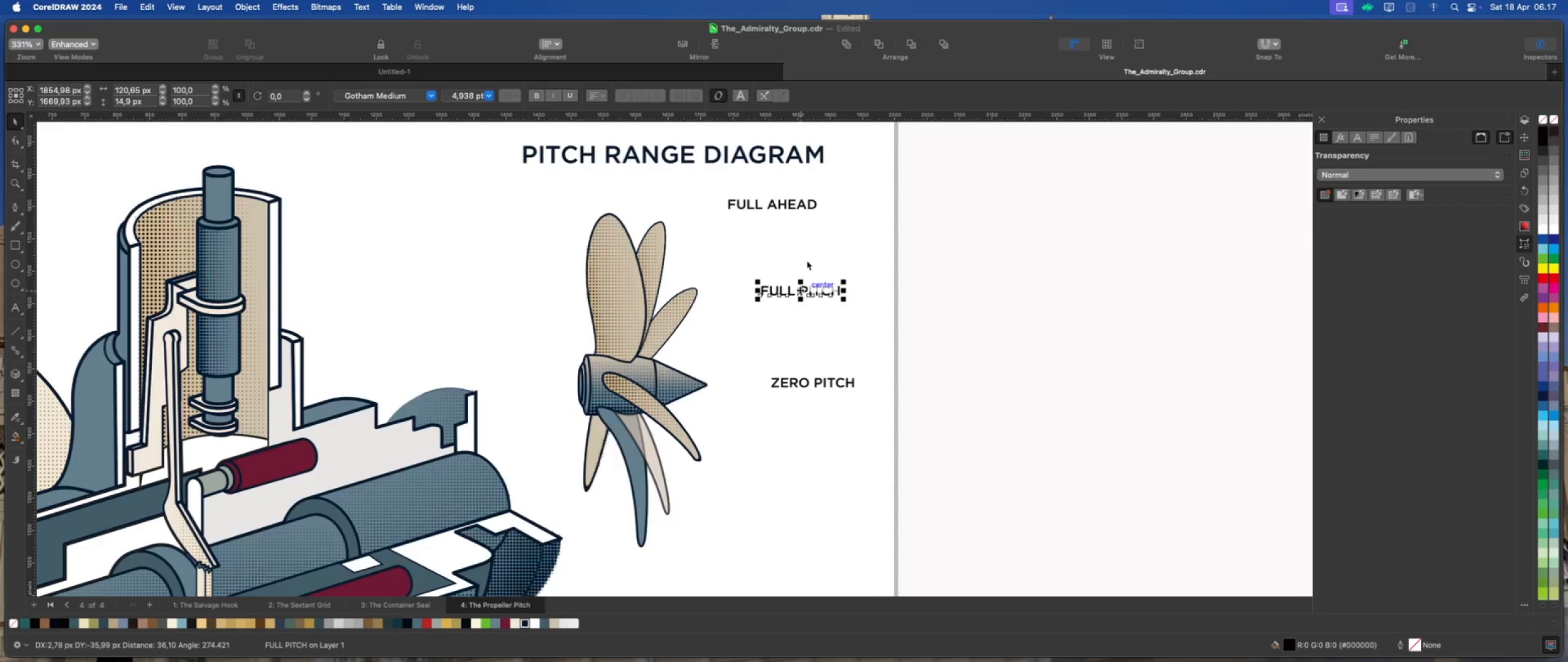 
scroll: coordinate [809, 264], scroll_direction: down, amount: 4.0
 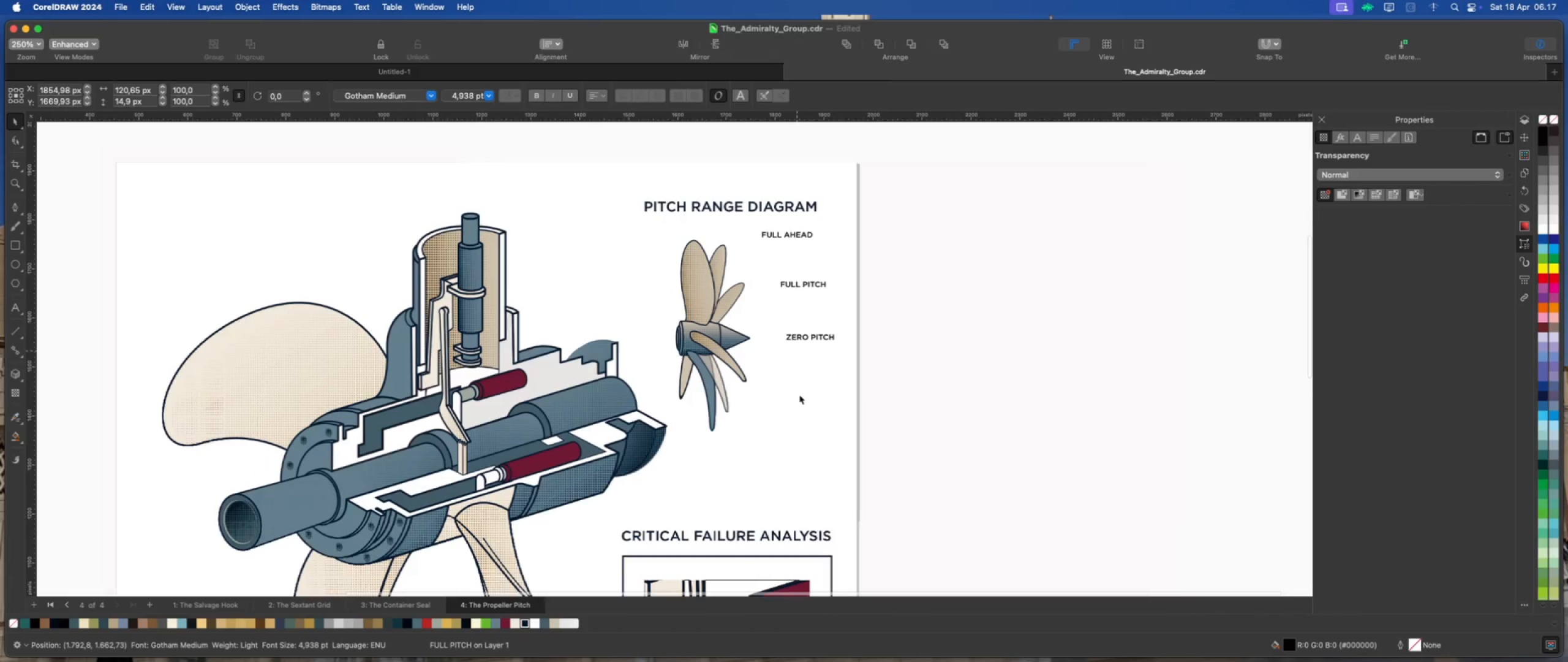 
scroll: coordinate [800, 394], scroll_direction: up, amount: 2.0
 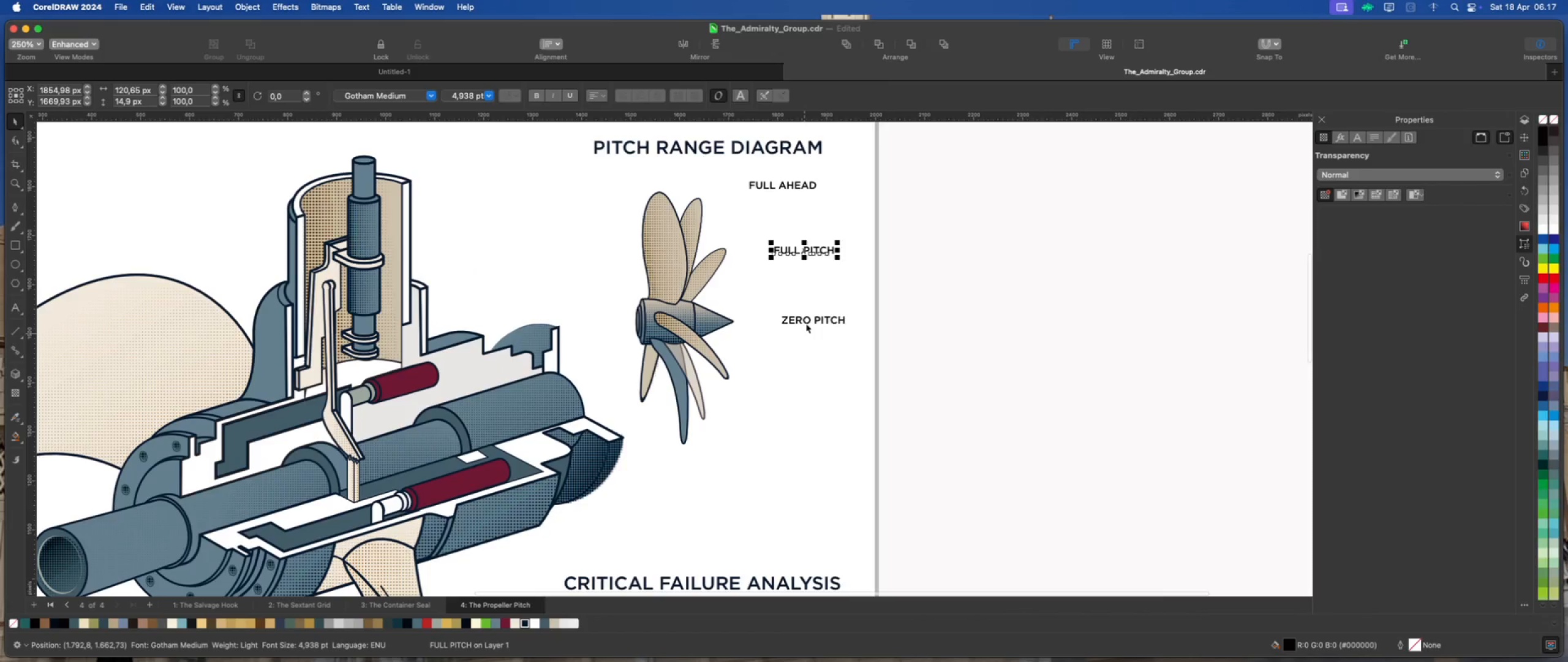 
left_click([806, 324])
 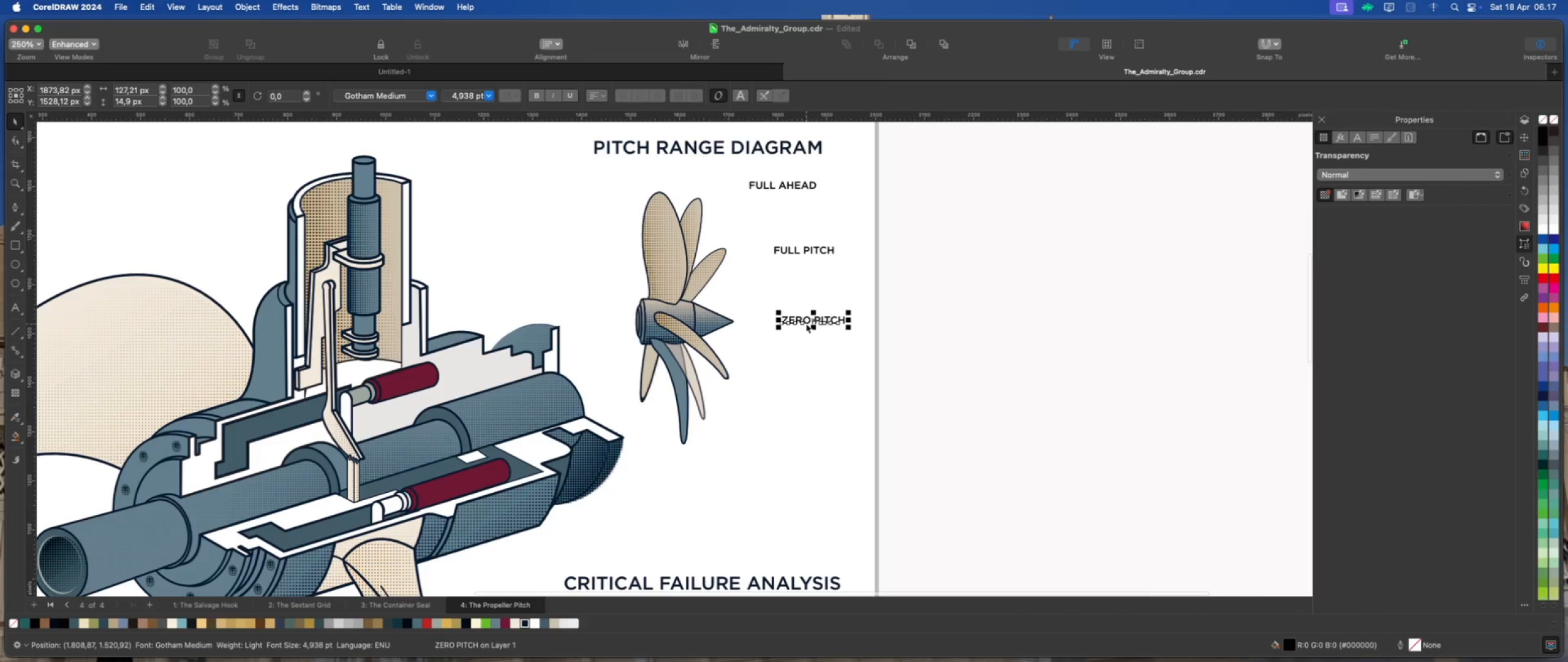 
key(Meta+D)
 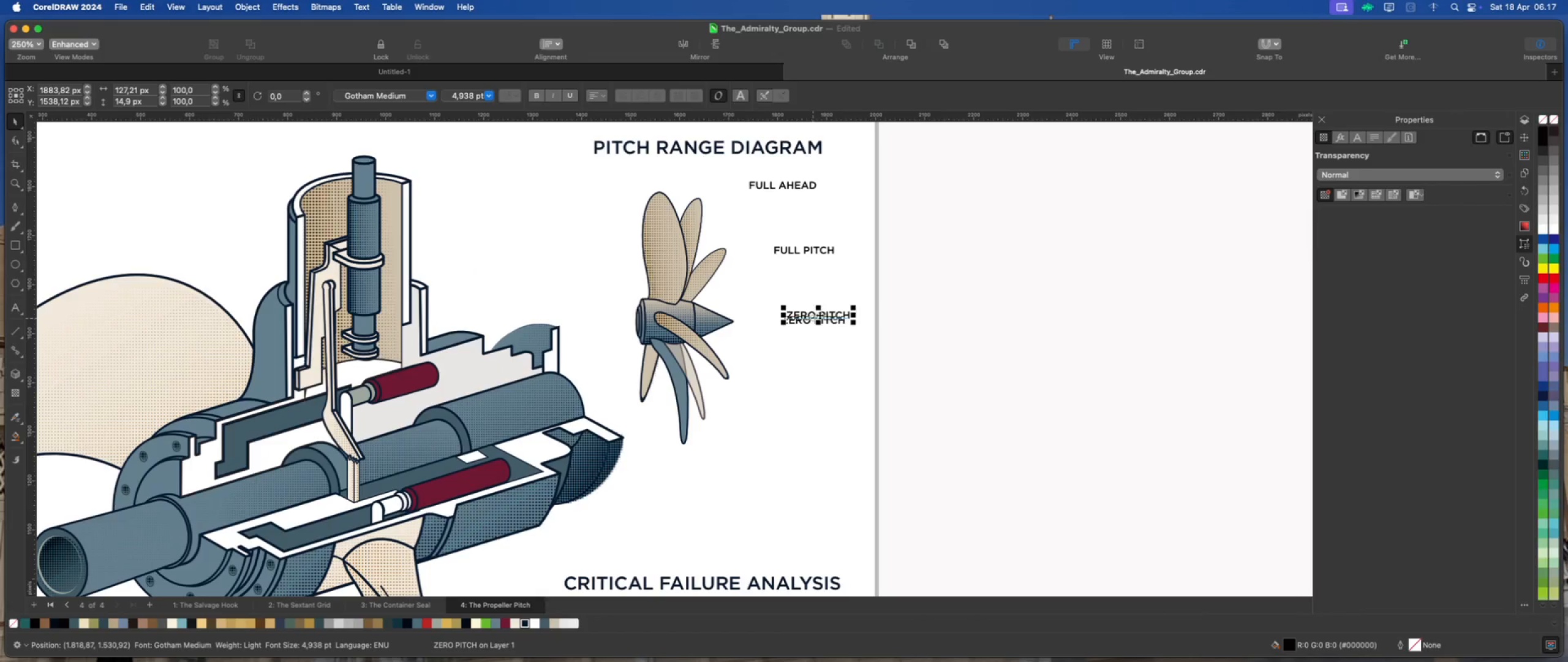 
left_click_drag(start_coordinate=[820, 315], to_coordinate=[805, 383])
 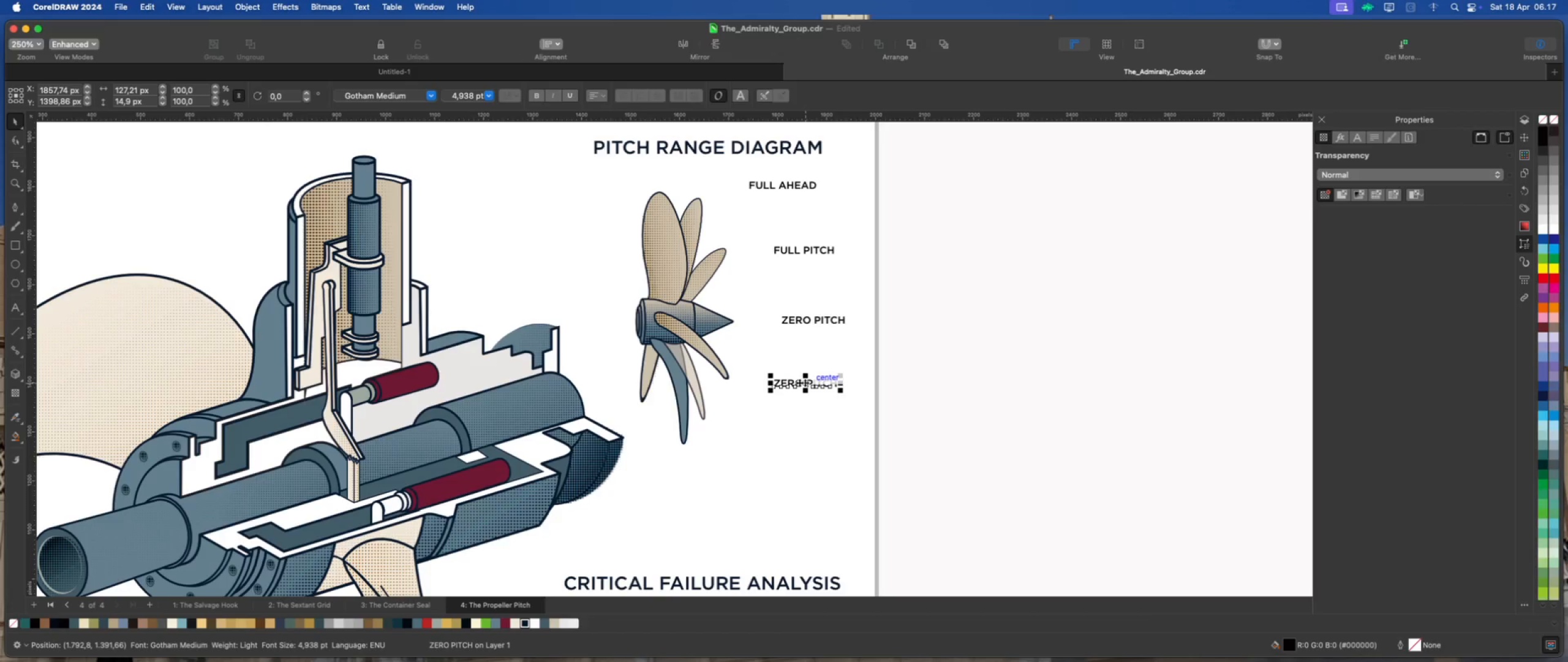 
double_click([799, 382])
 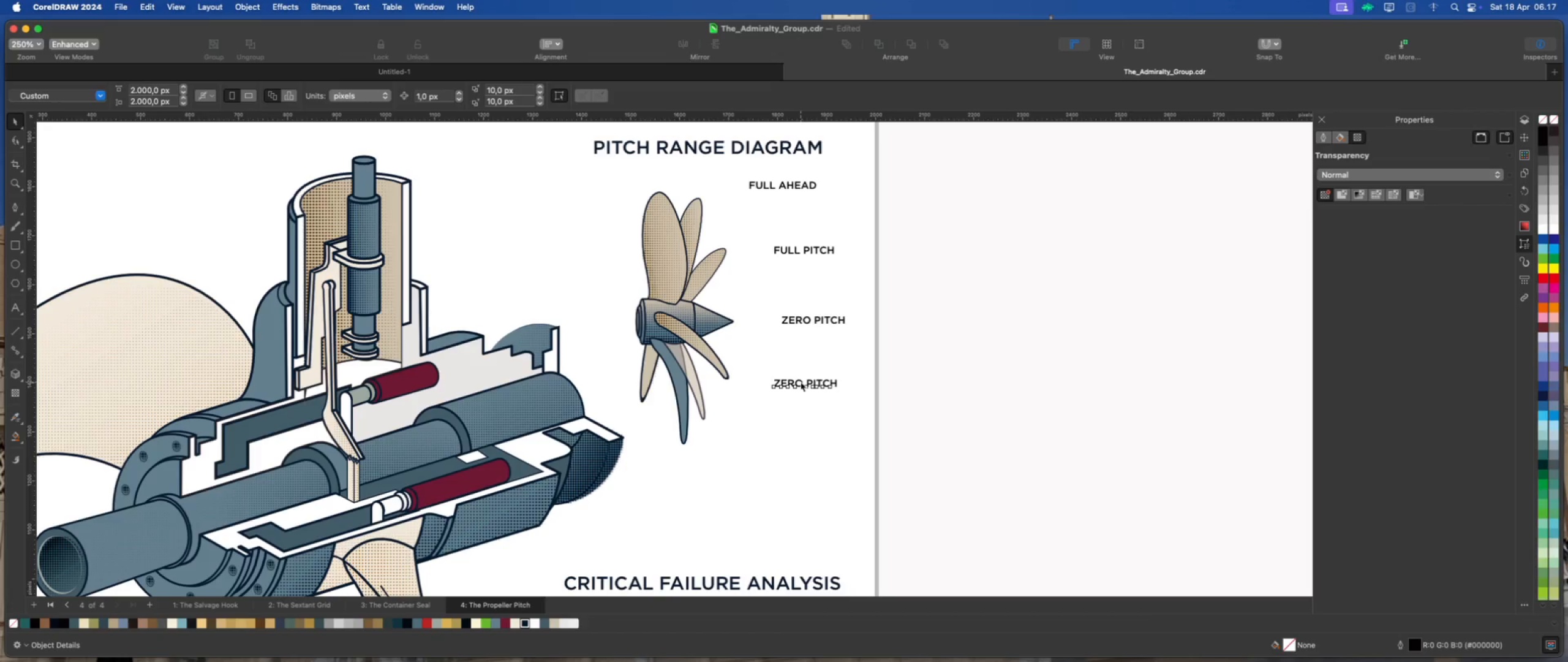 
double_click([801, 382])
 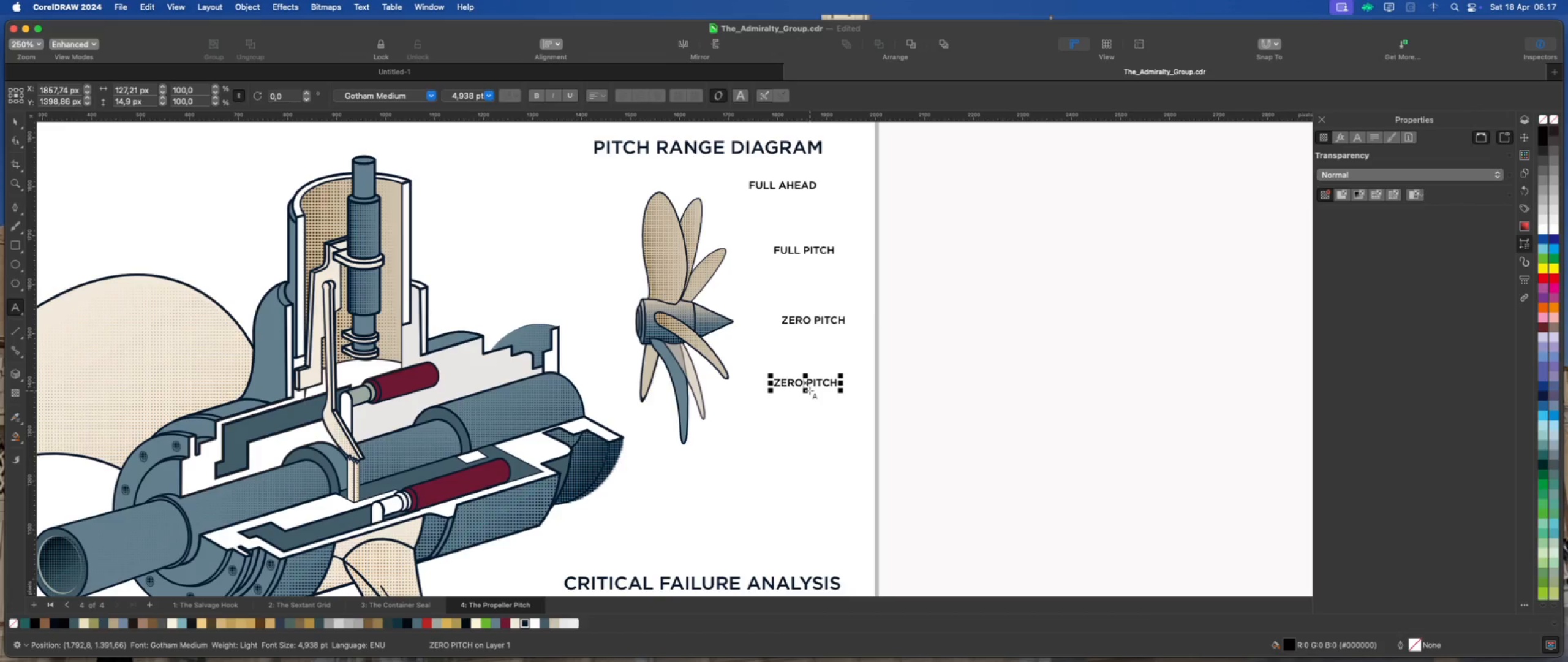 
key(Backspace)
key(Backspace)
key(Backspace)
key(Backspace)
type(filla)
 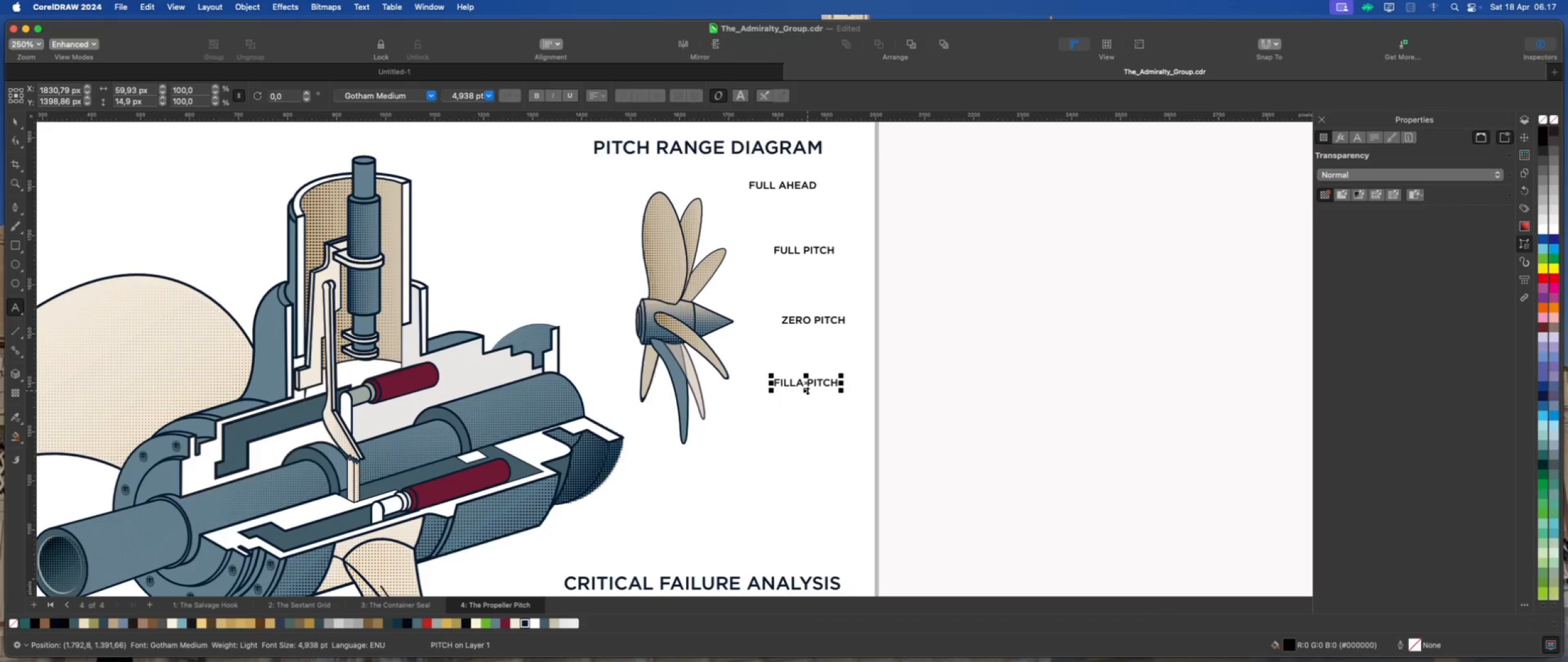 
key(Meta+D)
 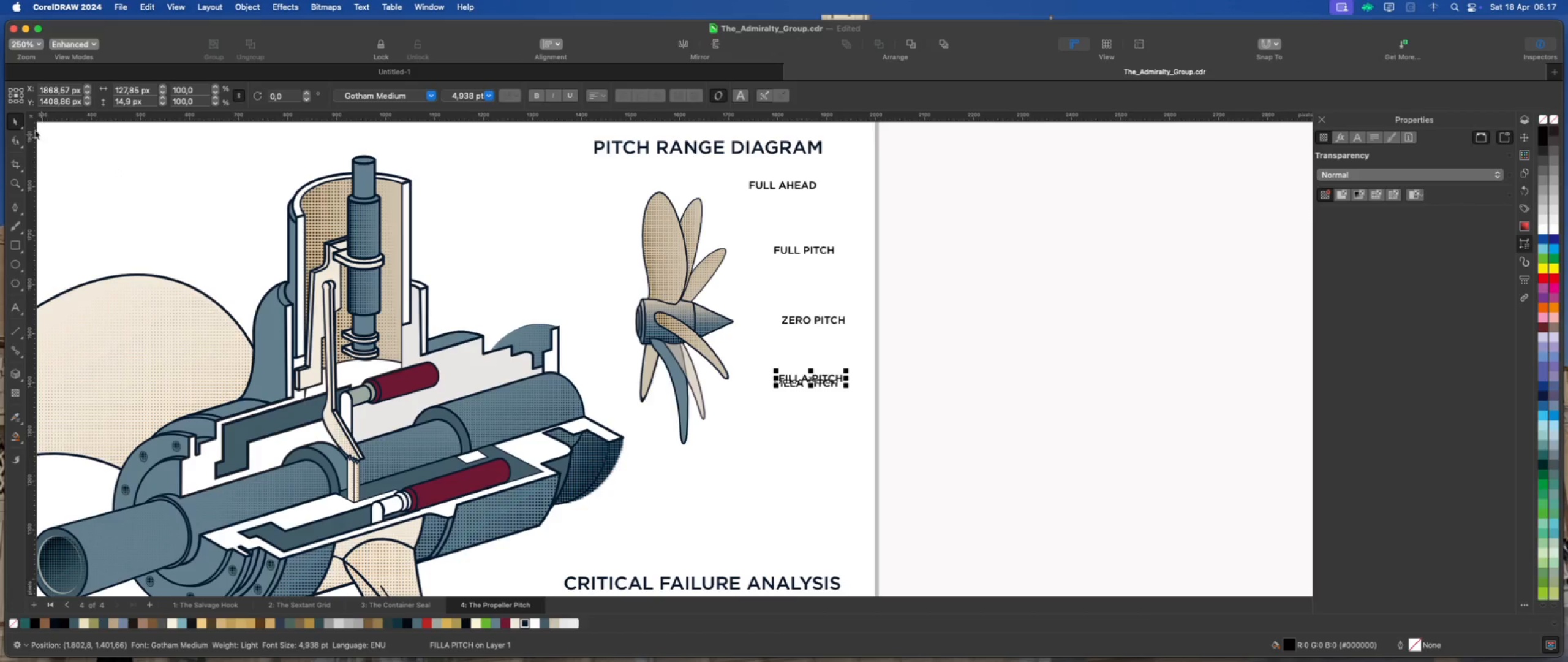 
left_click([13, 121])
 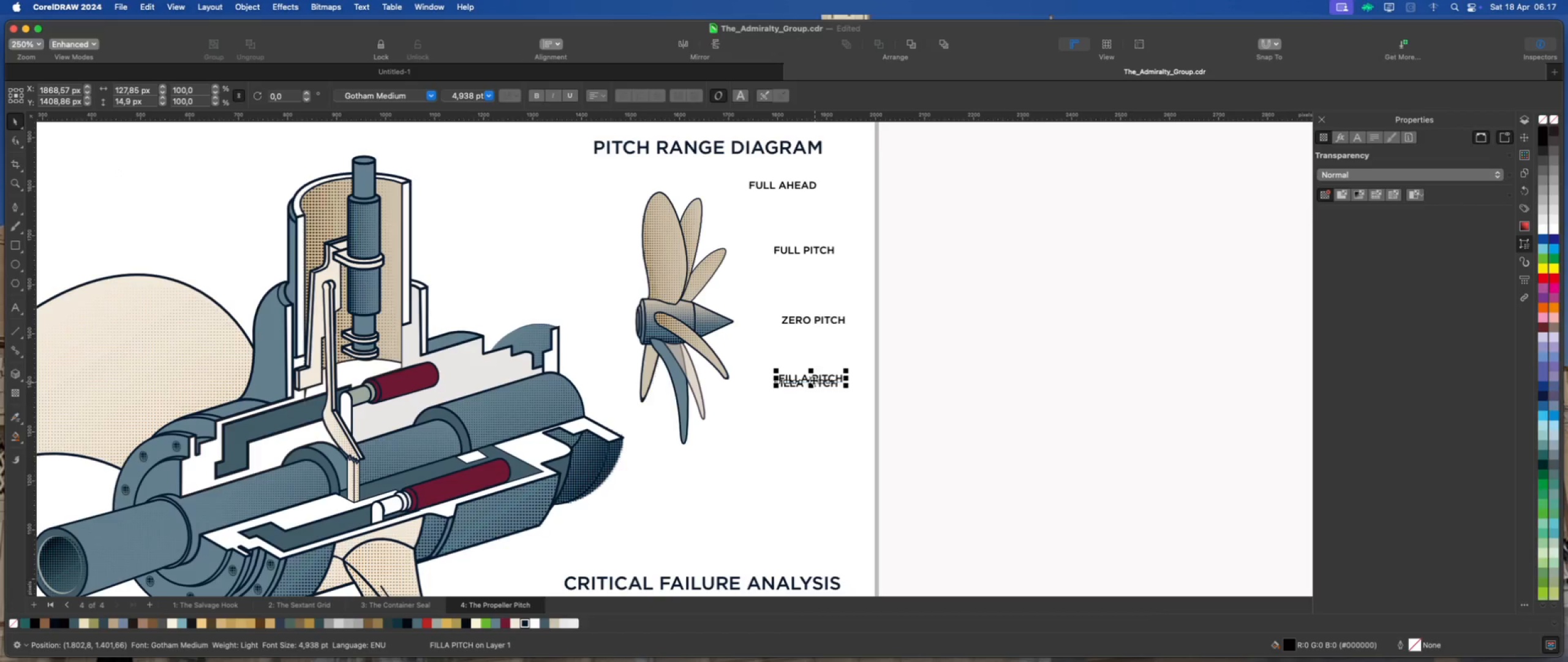 
left_click_drag(start_coordinate=[813, 380], to_coordinate=[775, 435])
 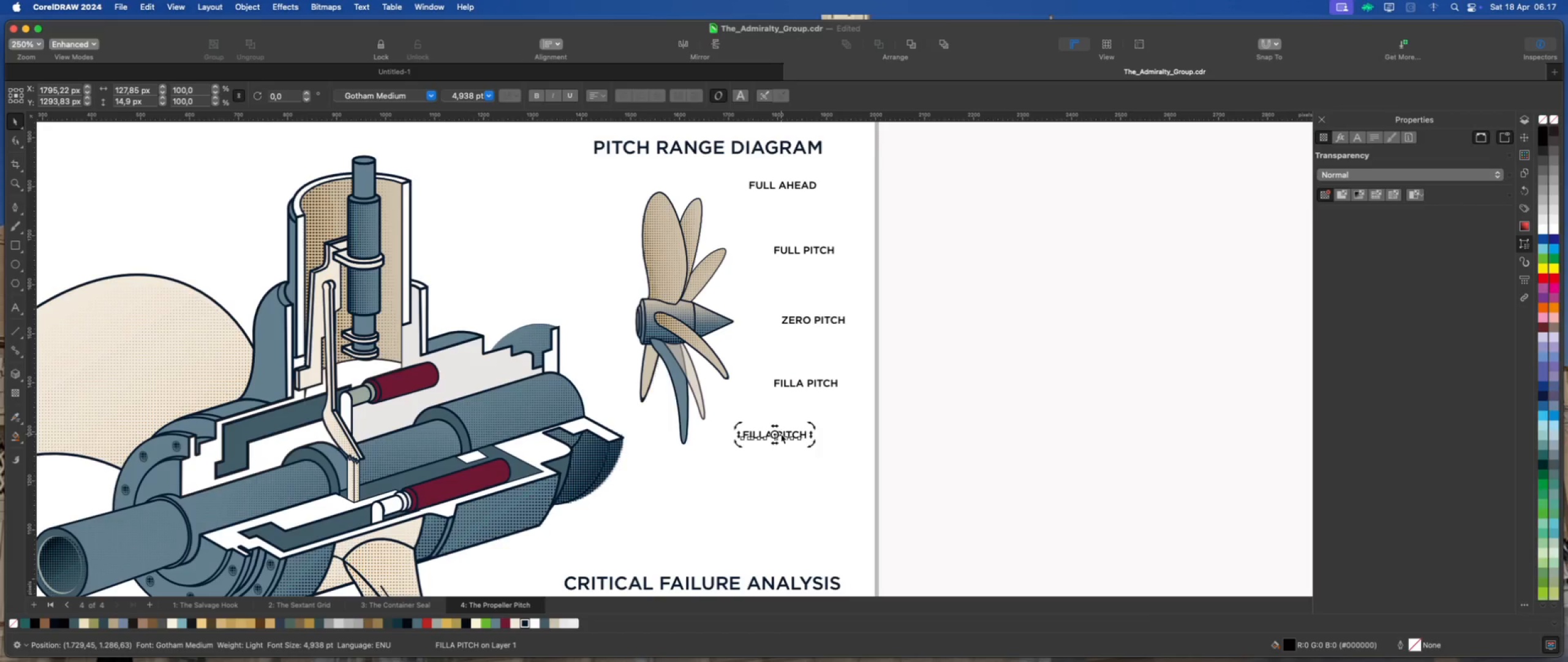 
double_click([781, 434])
 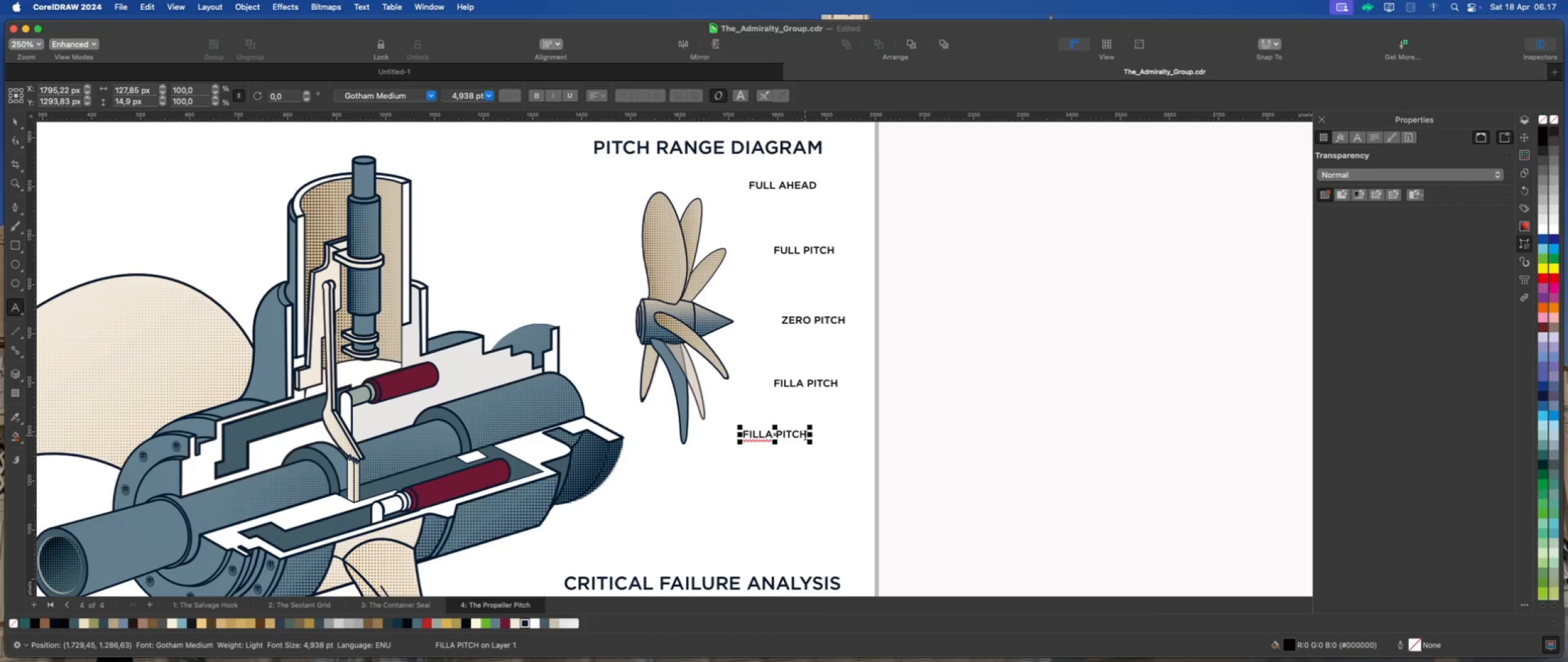 
left_click_drag(start_coordinate=[805, 435], to_coordinate=[735, 436])
 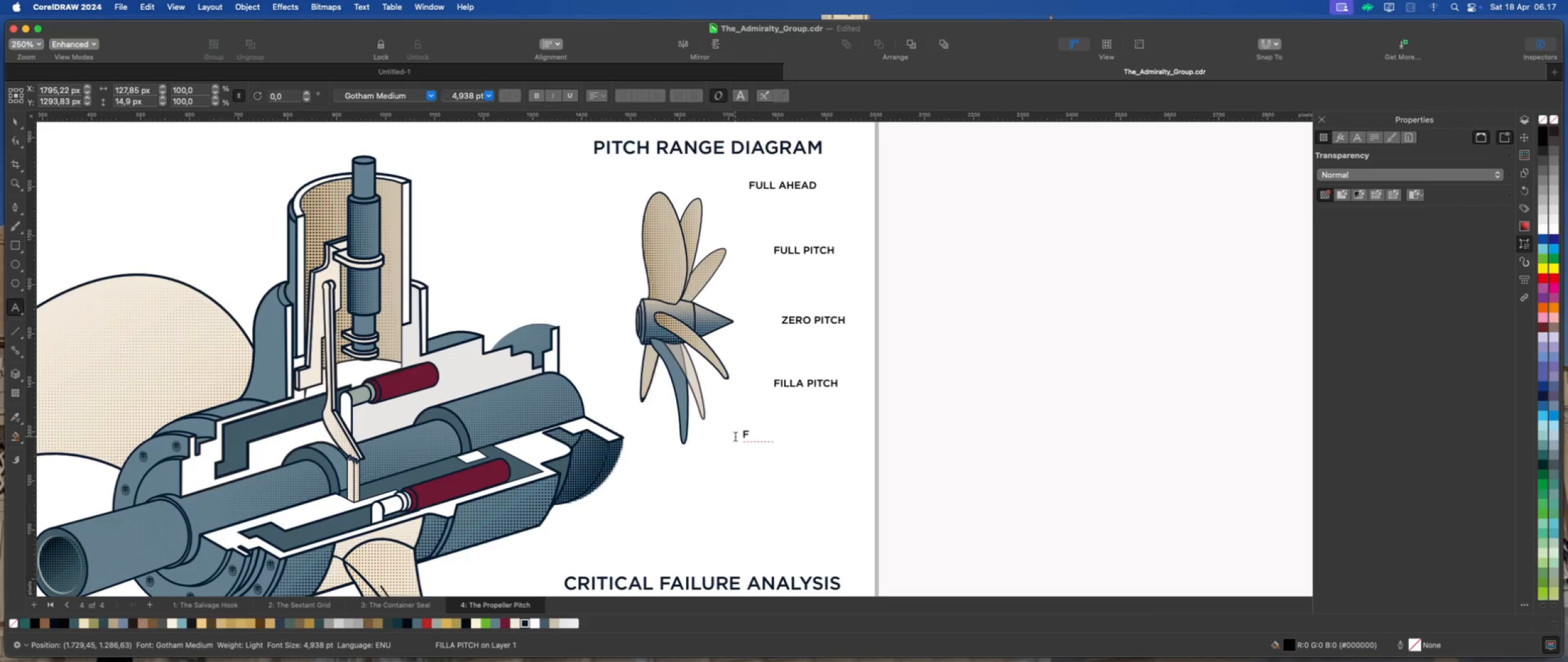 
type(full asterbn)
 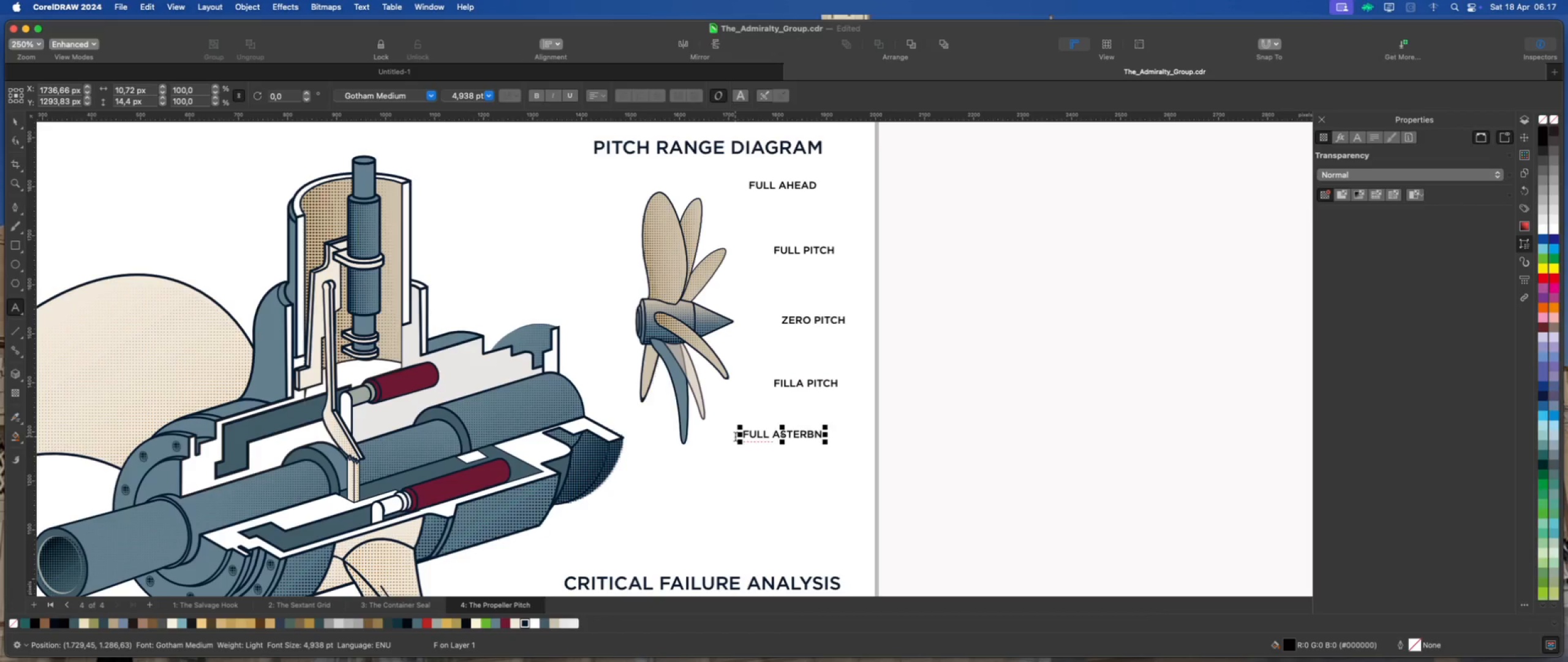 
key(ArrowLeft)
 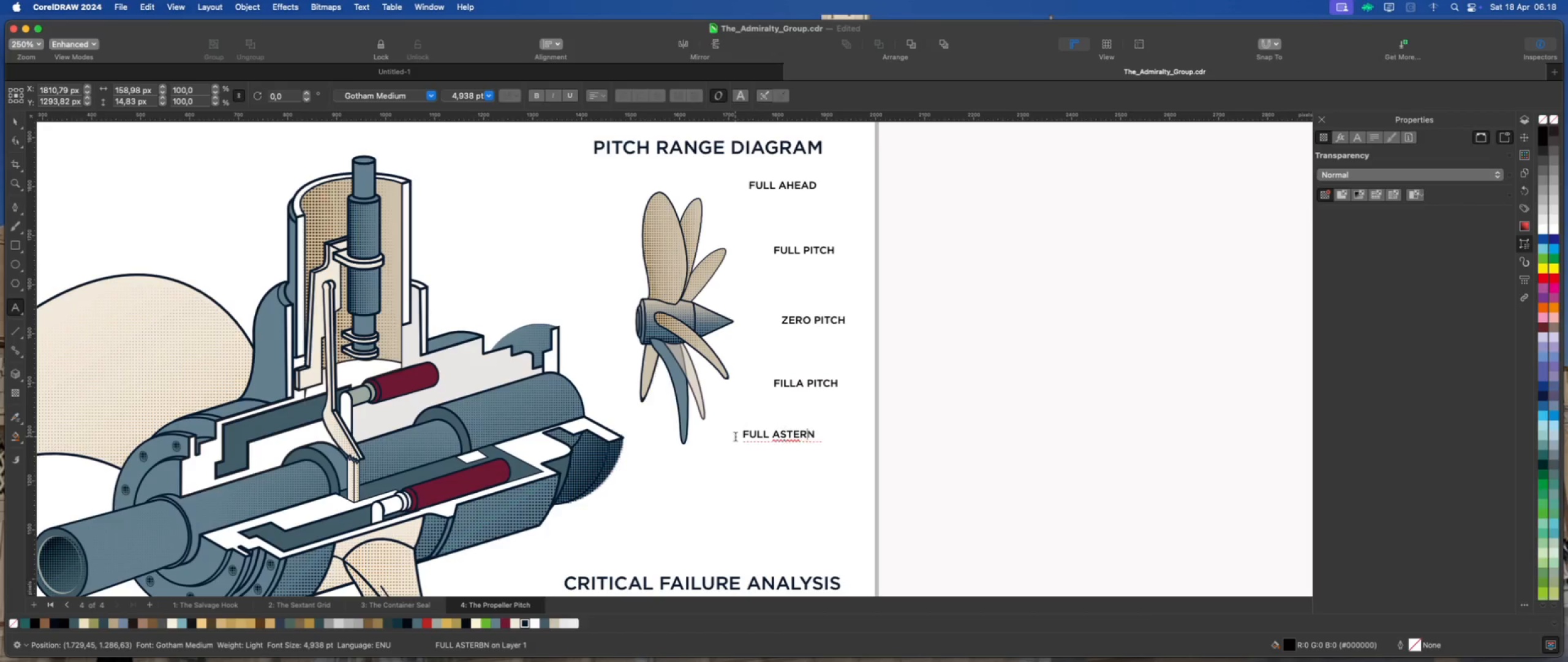 
key(Backspace)
 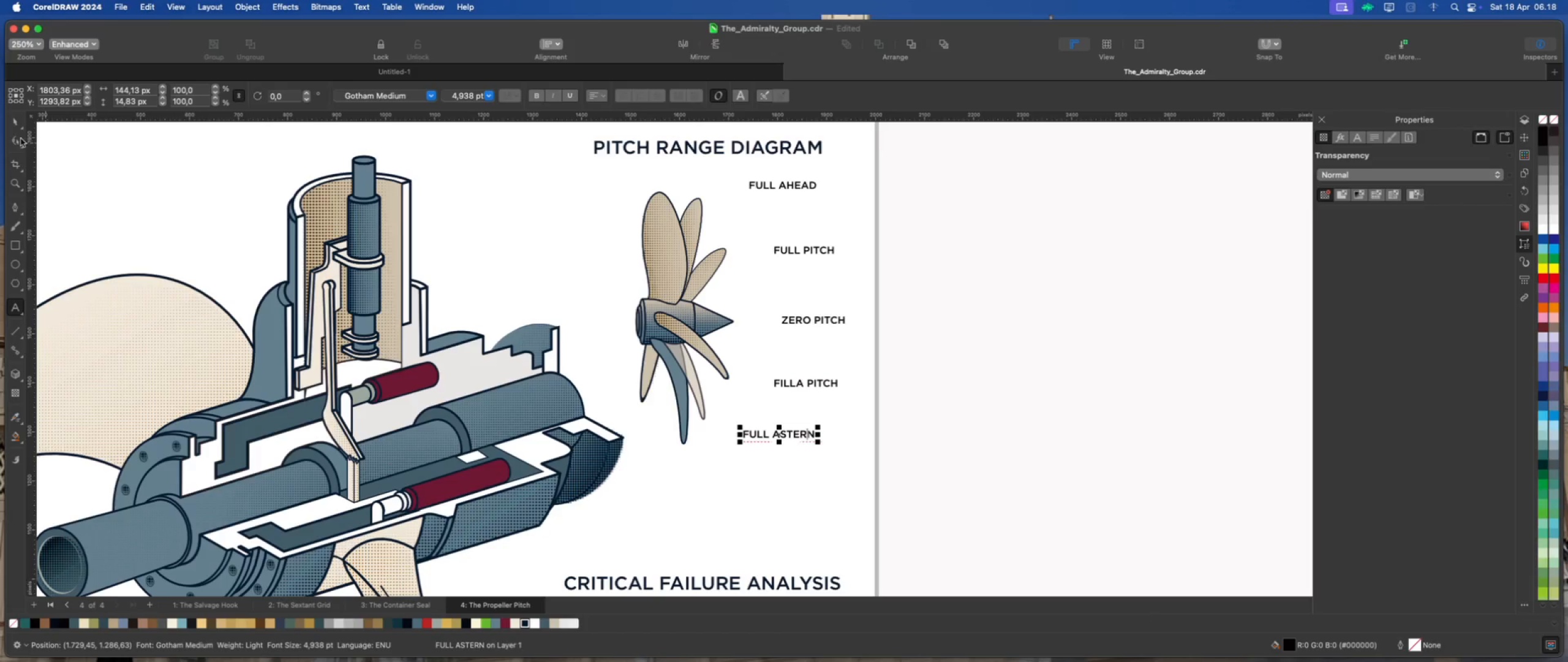 
left_click([18, 126])
 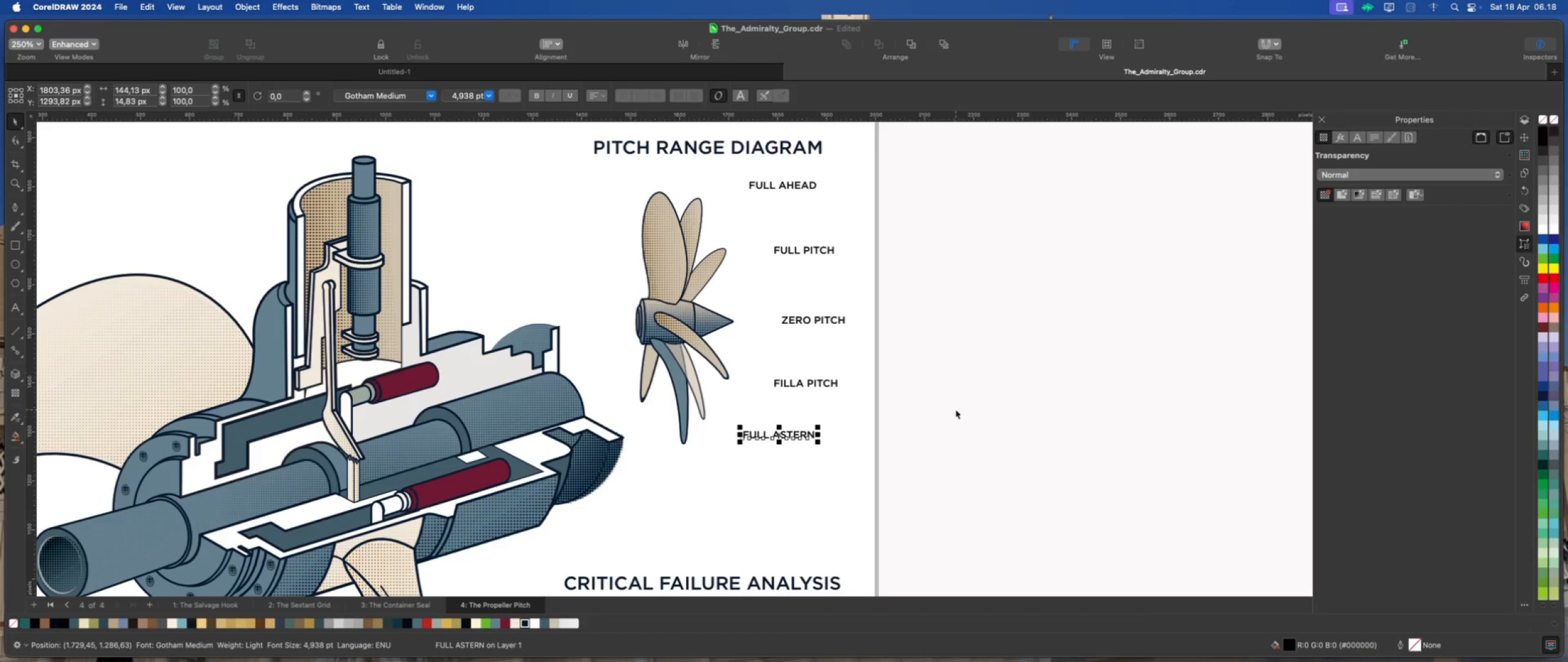 
left_click([956, 409])
 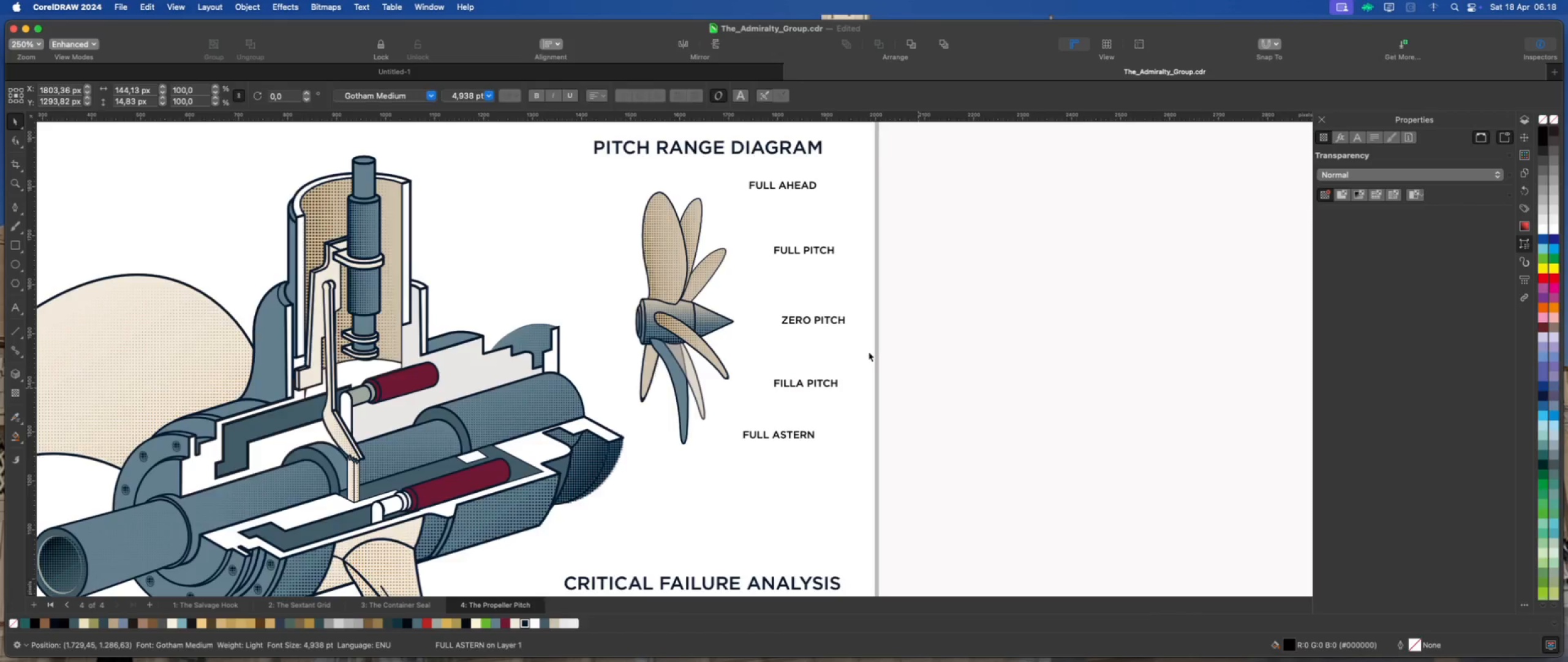 
left_click([809, 415])
 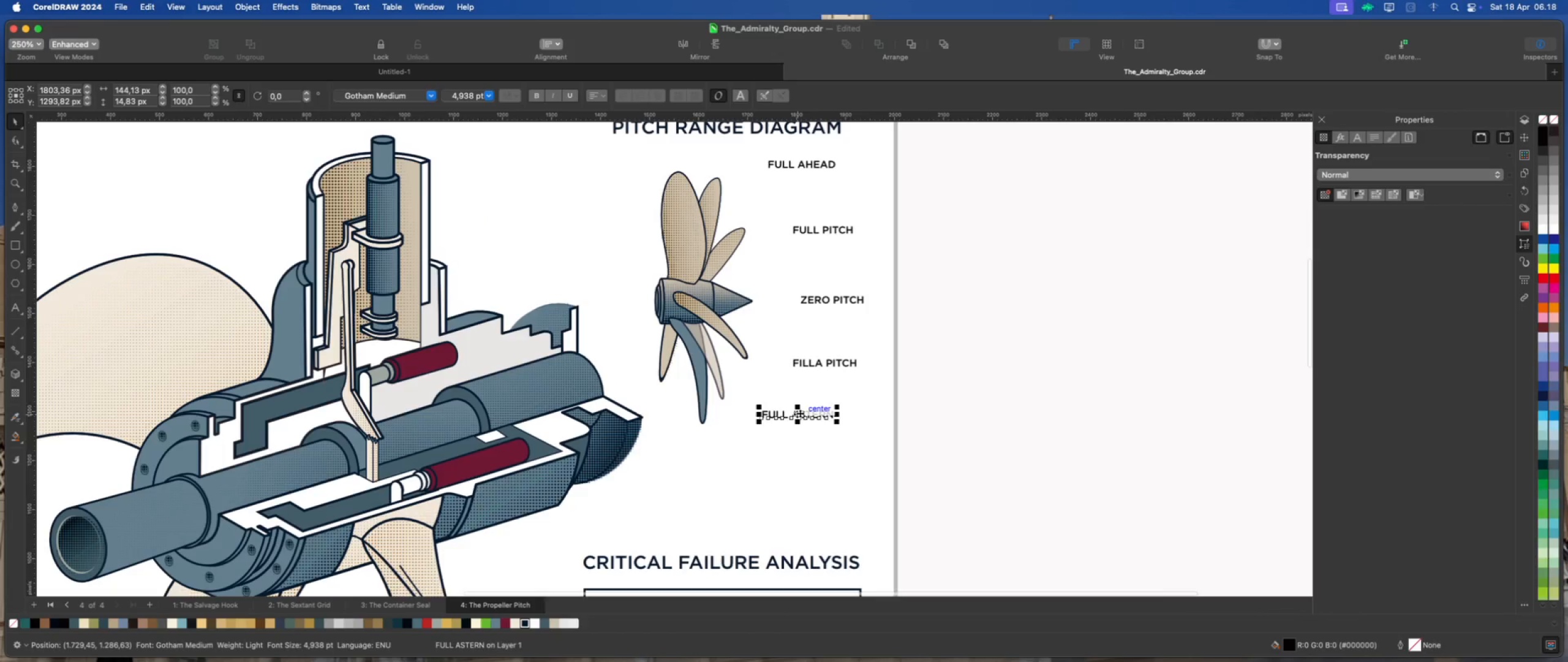 
scroll: coordinate [810, 410], scroll_direction: none, amount: 0.0
 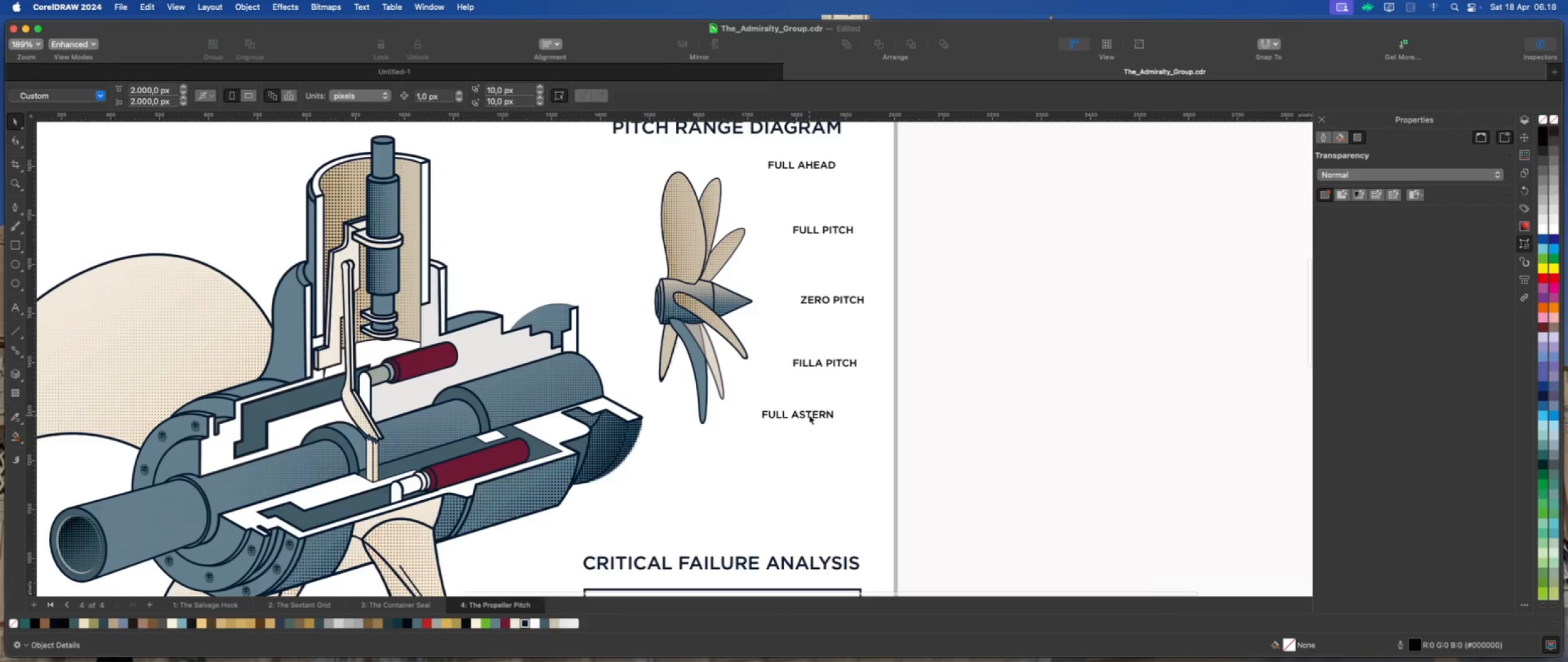 
left_click_drag(start_coordinate=[800, 413], to_coordinate=[796, 424])
 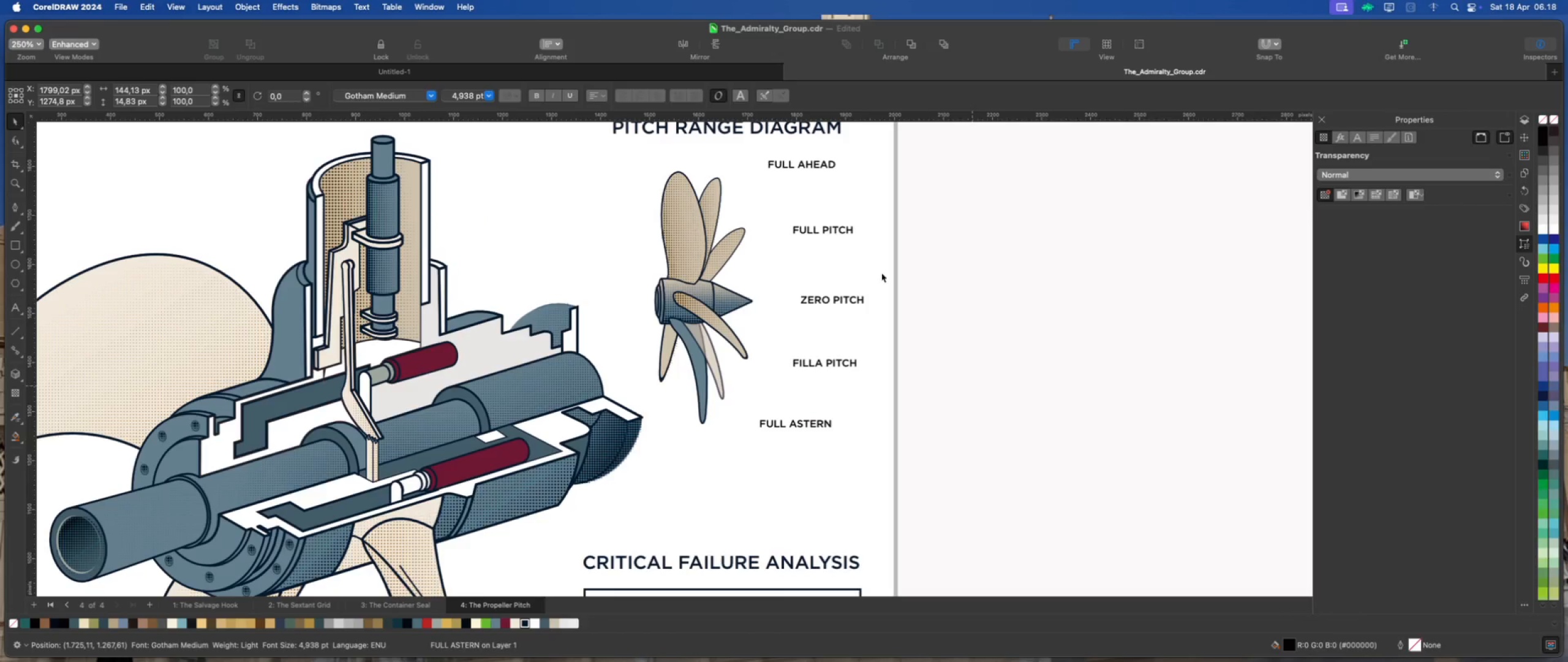 
scroll: coordinate [858, 258], scroll_direction: down, amount: 2.0
 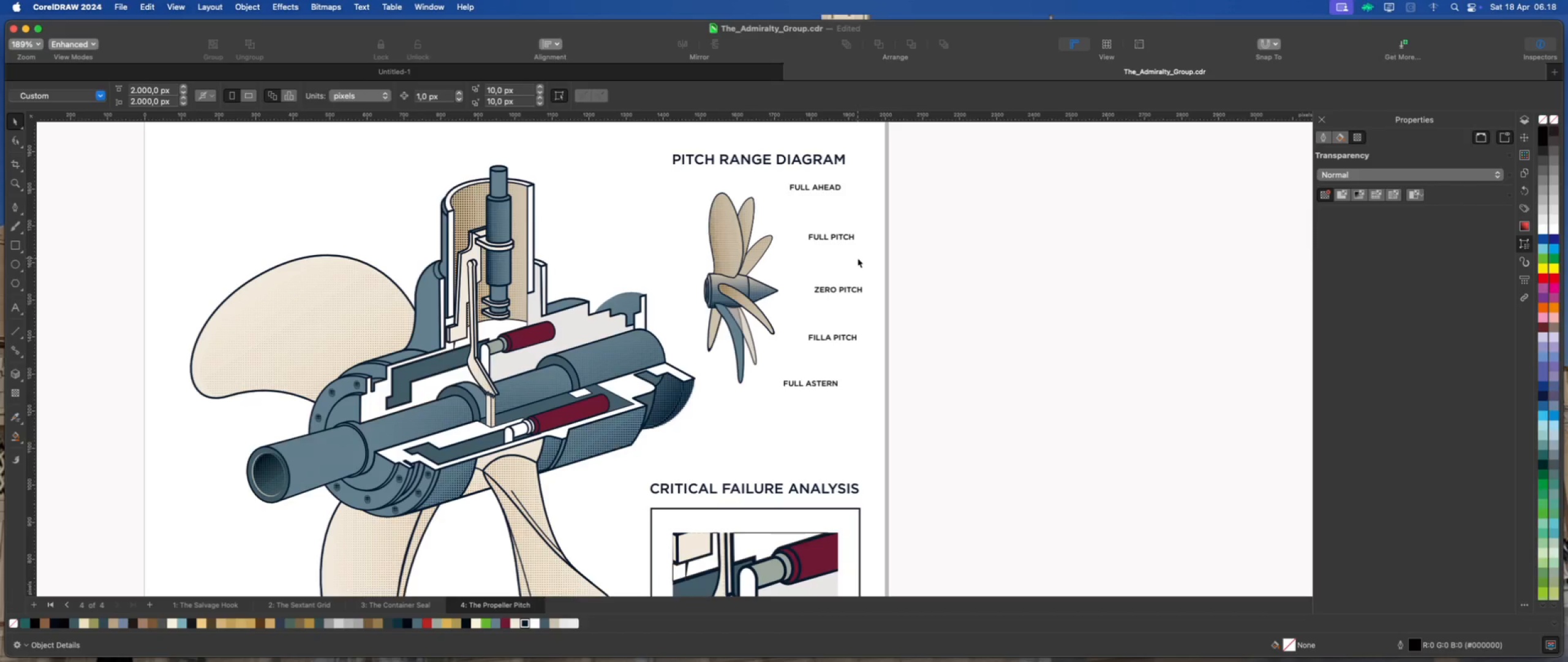 
wait(7.96)
 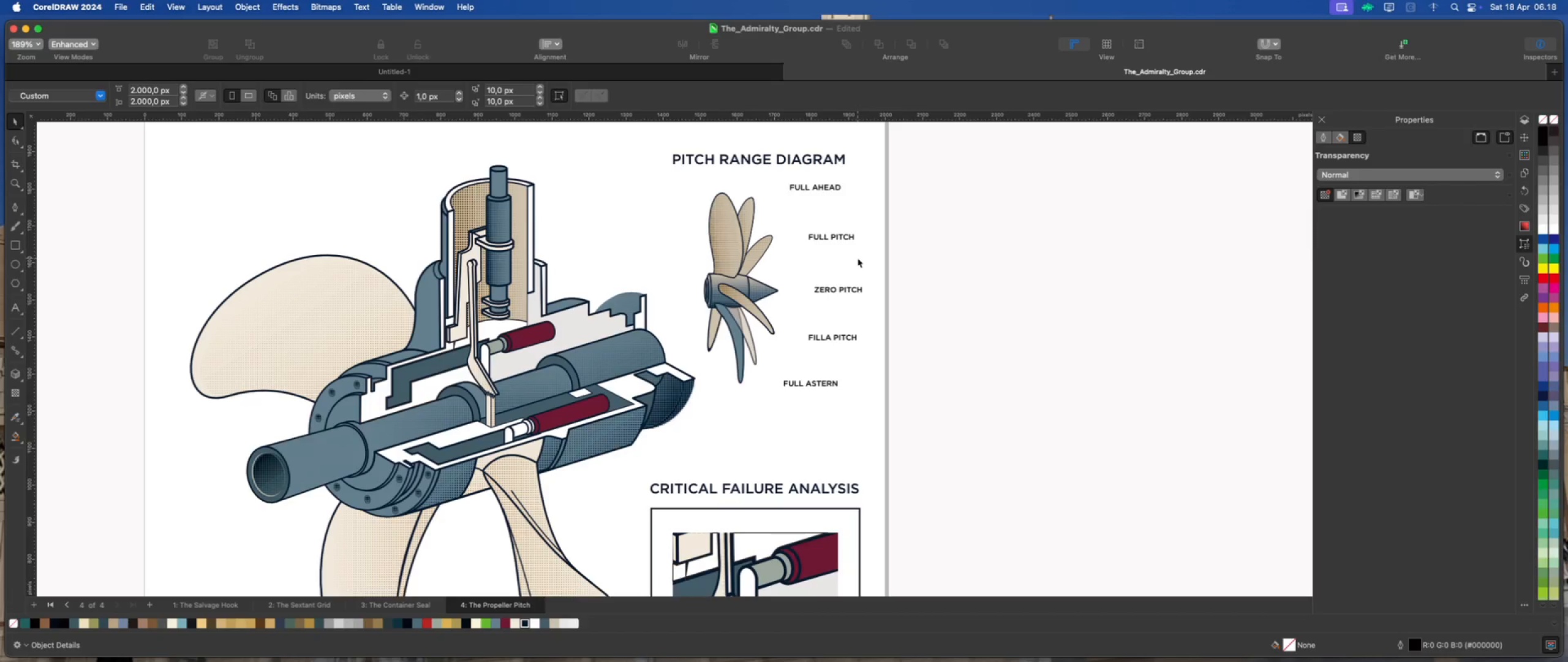 
scroll: coordinate [801, 280], scroll_direction: down, amount: 3.0
 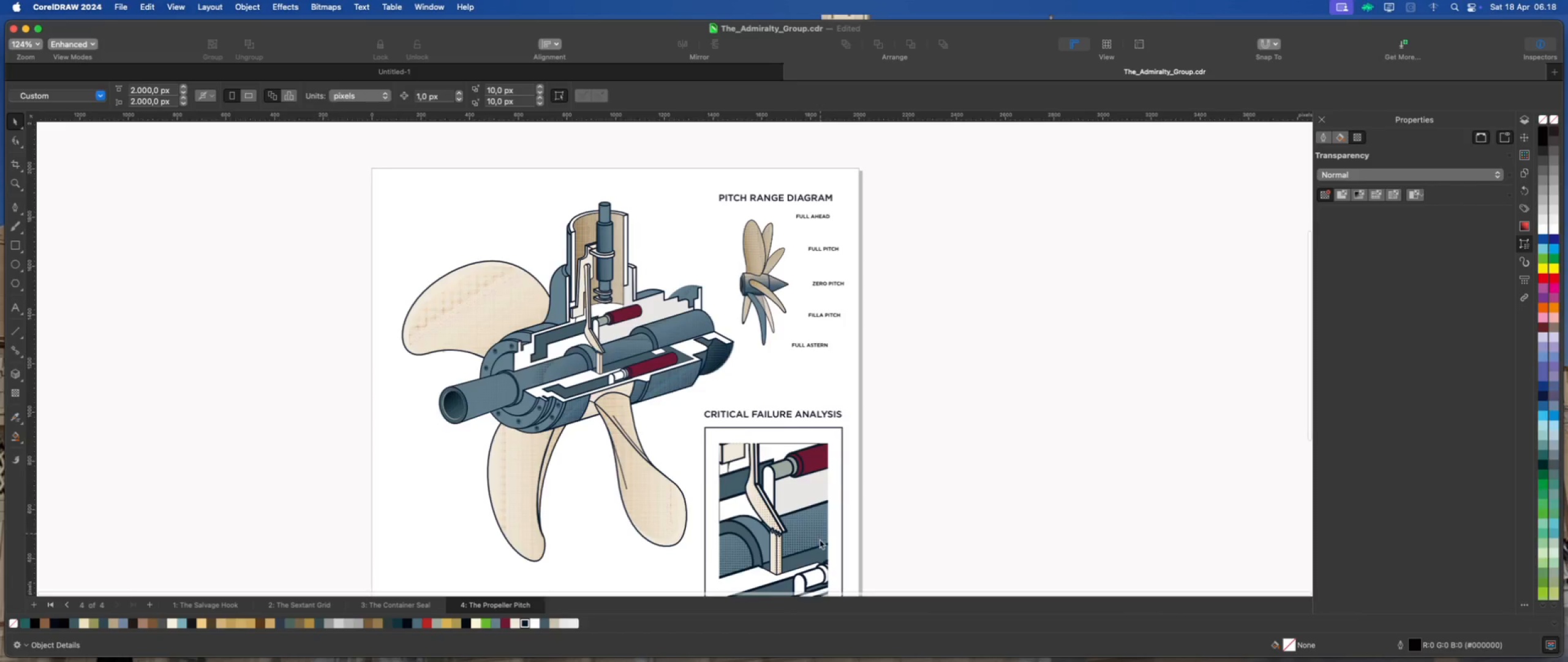 
scroll: coordinate [819, 545], scroll_direction: up, amount: 1.0
 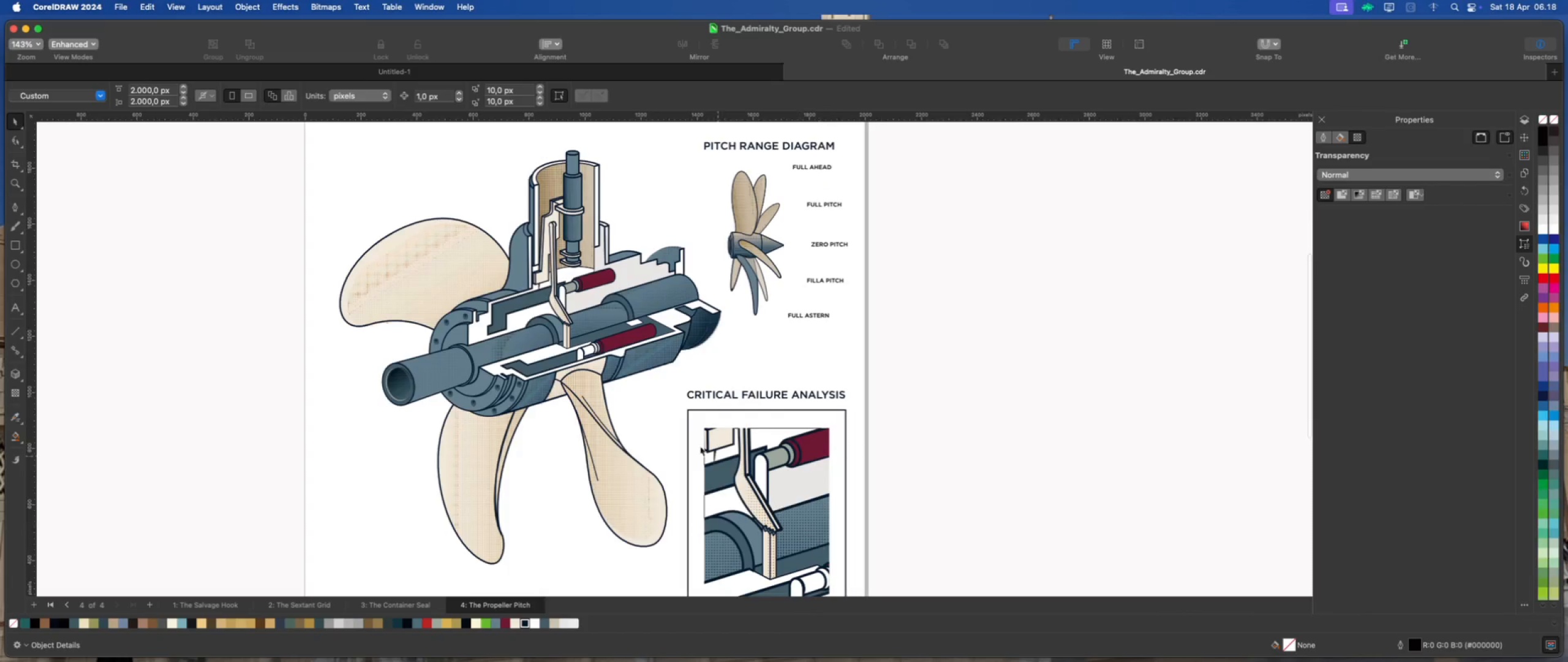 
scroll: coordinate [698, 445], scroll_direction: down, amount: 2.0
 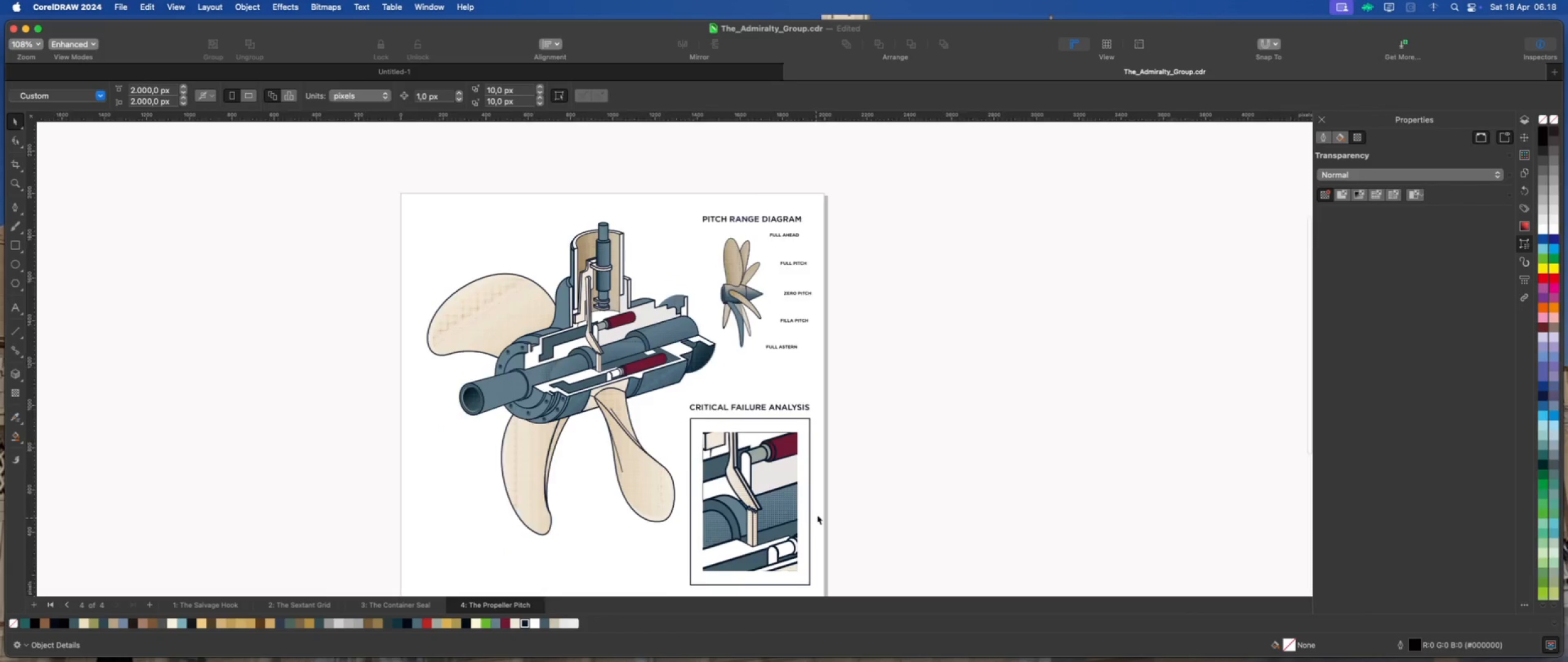 
scroll: coordinate [772, 238], scroll_direction: up, amount: 2.0
 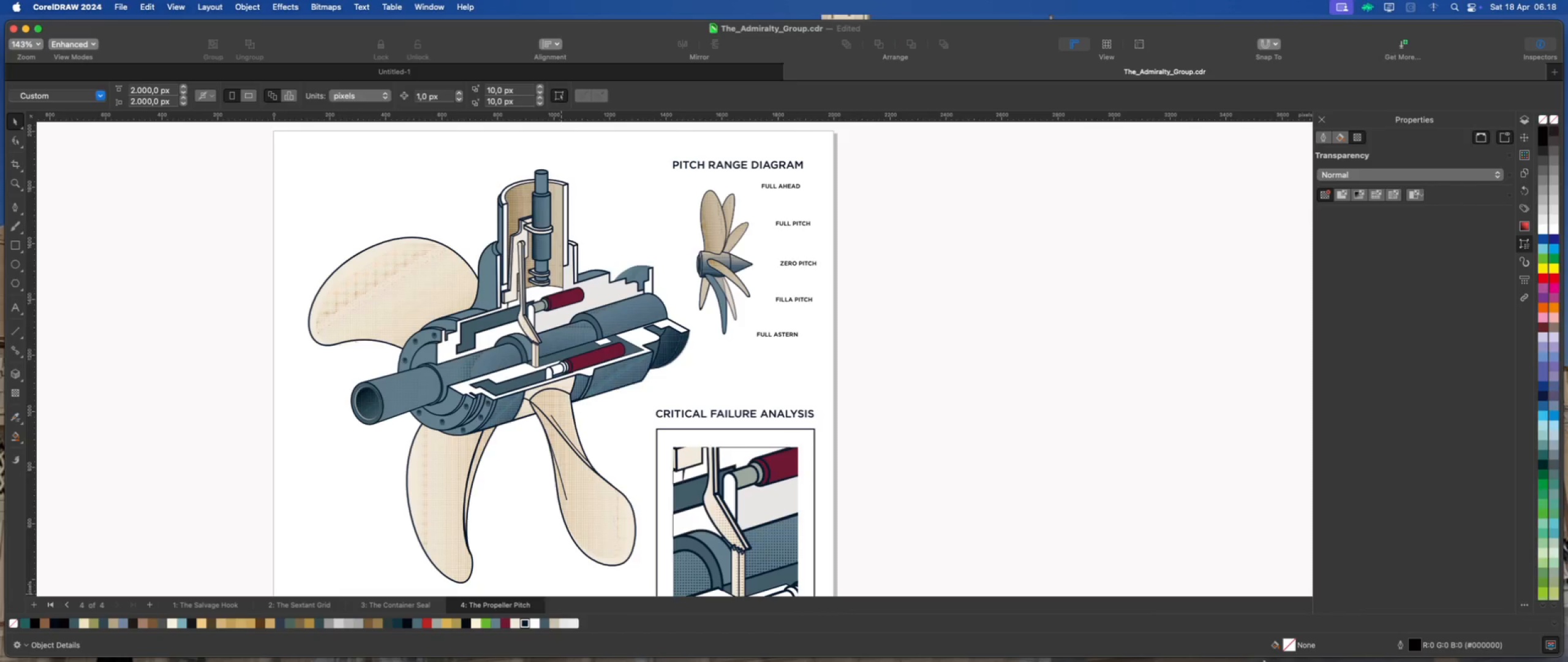 
left_click([1175, 636])